 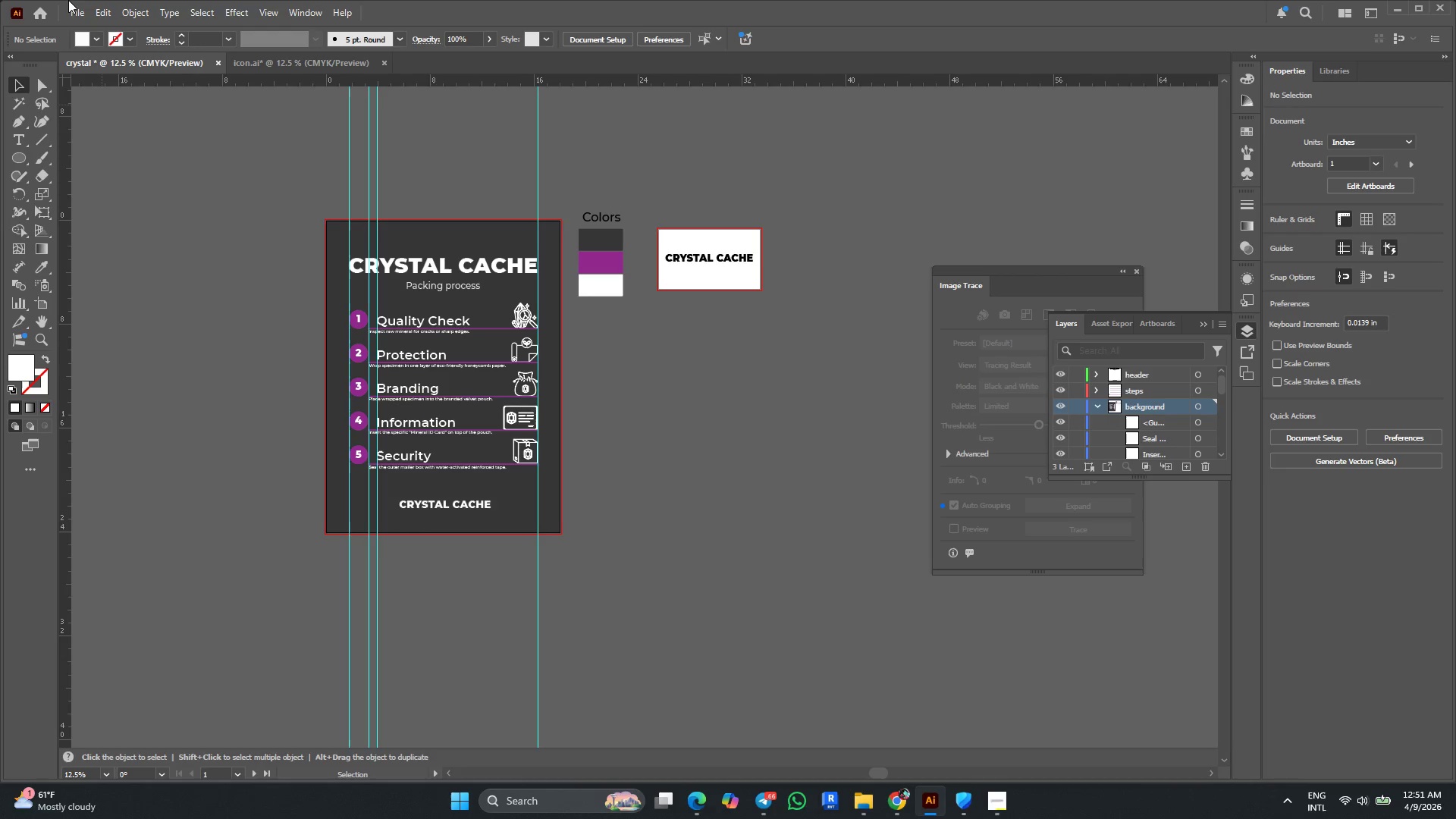 
left_click([75, 13])
 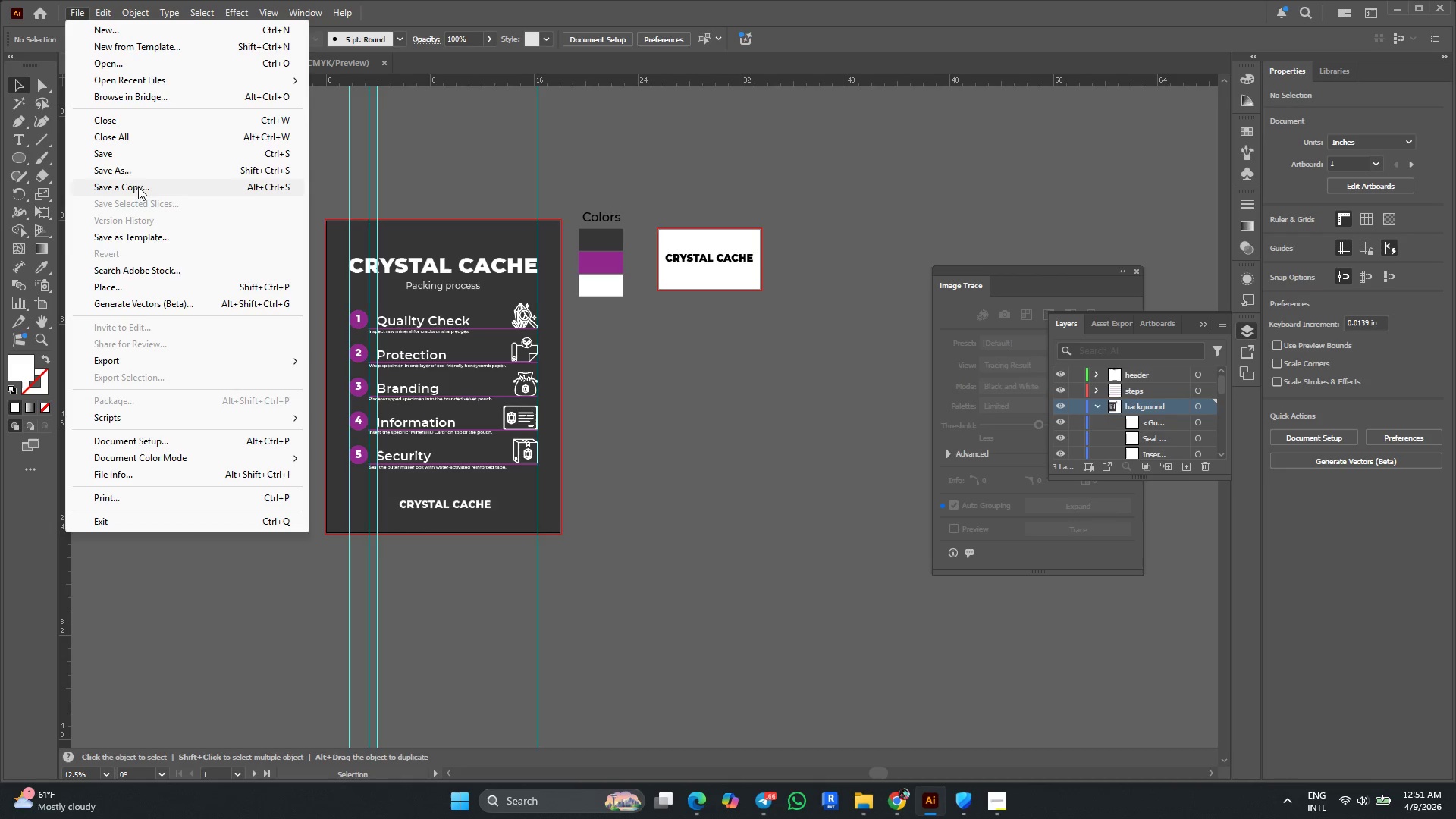 
wait(5.14)
 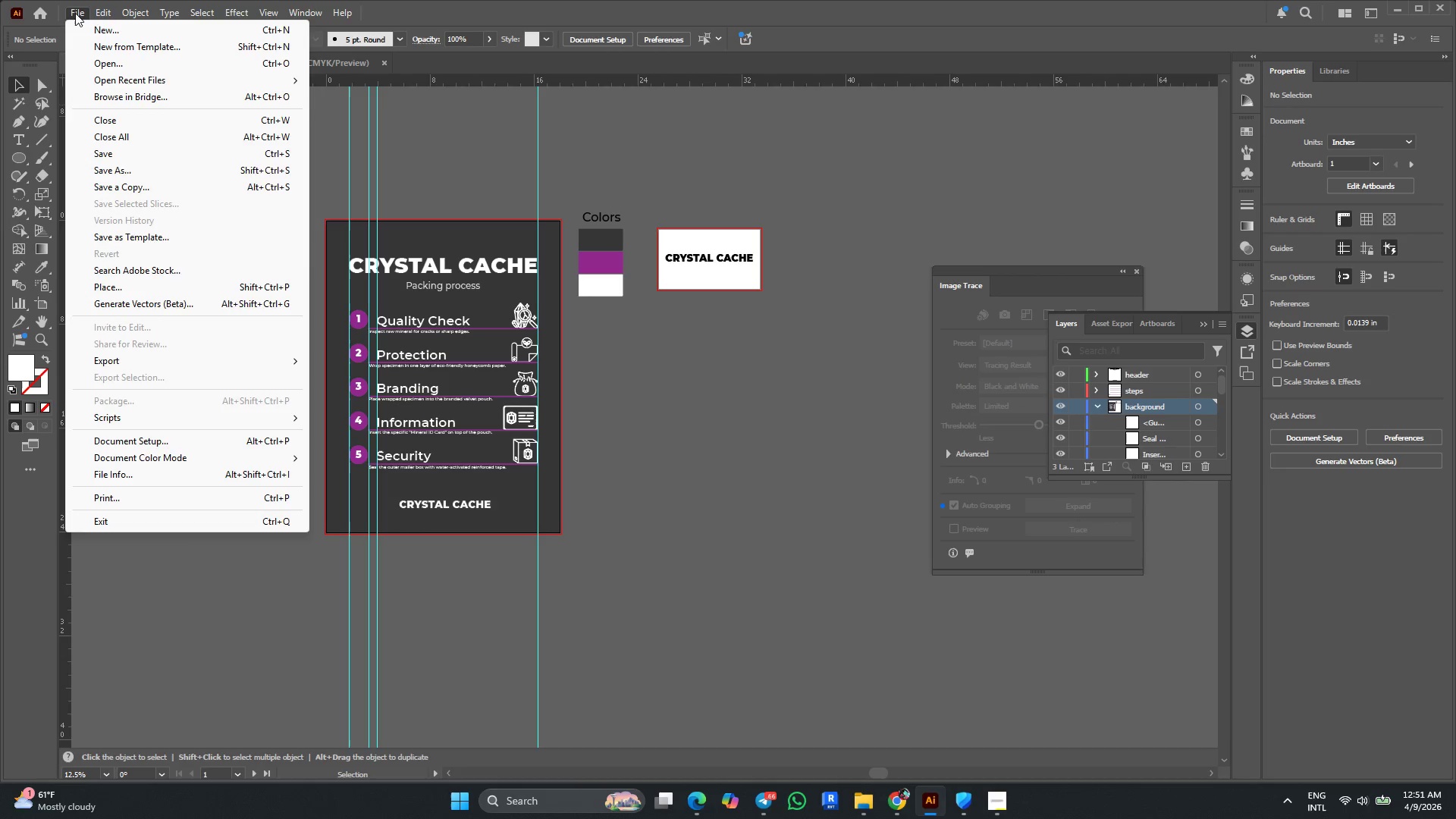 
left_click([131, 174])
 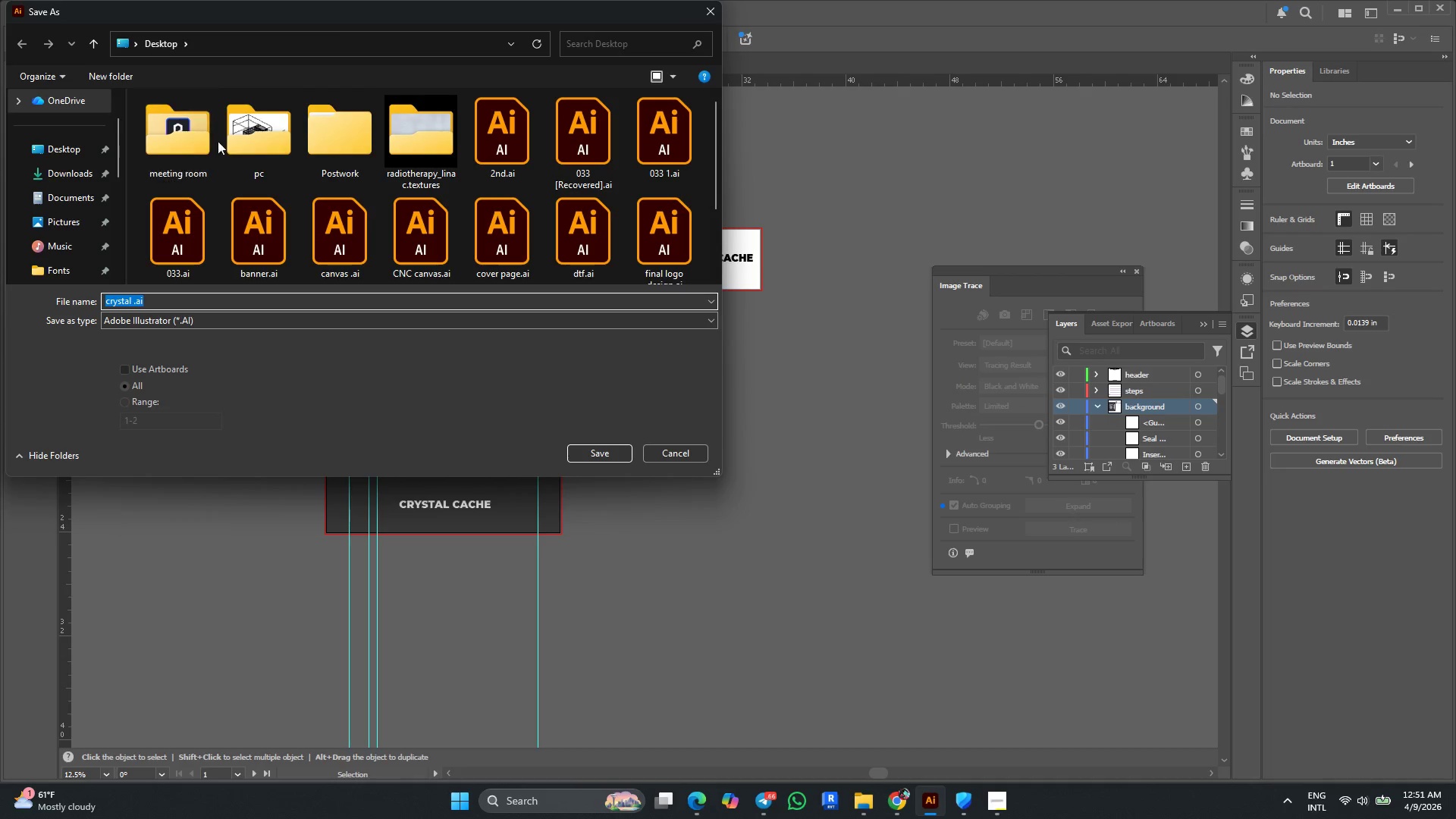 
double_click([323, 143])
 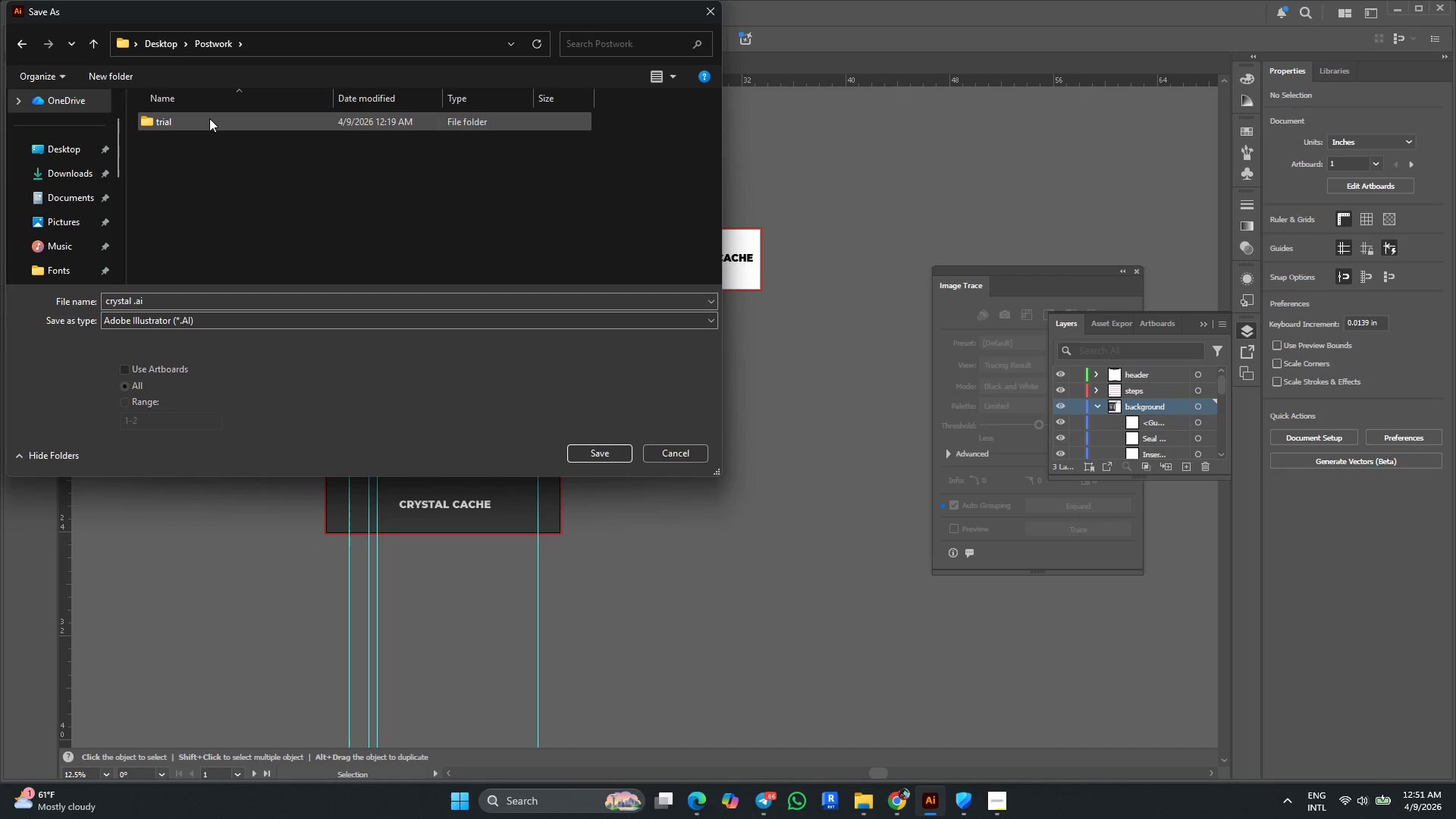 
double_click([209, 118])
 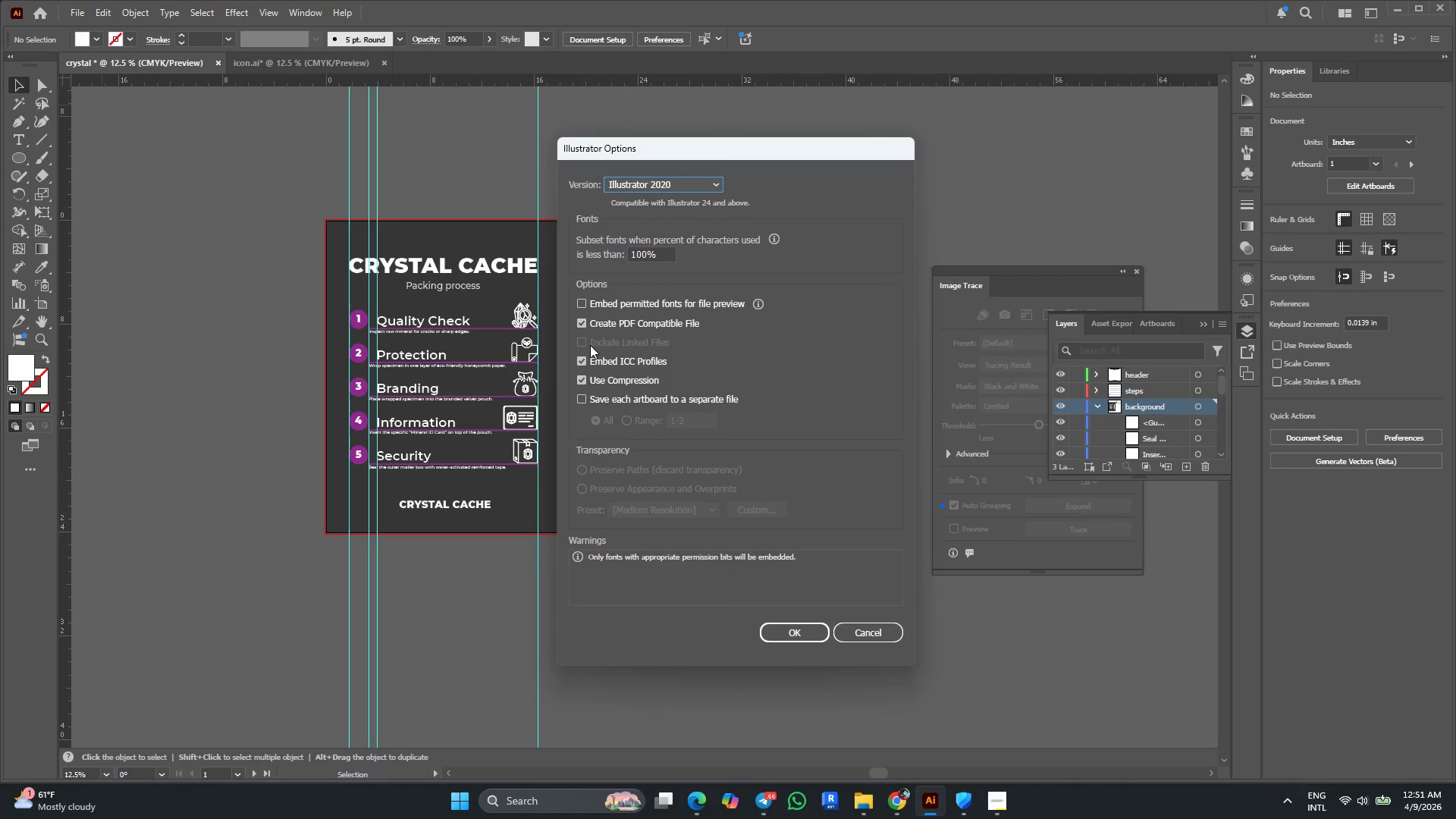 
wait(13.81)
 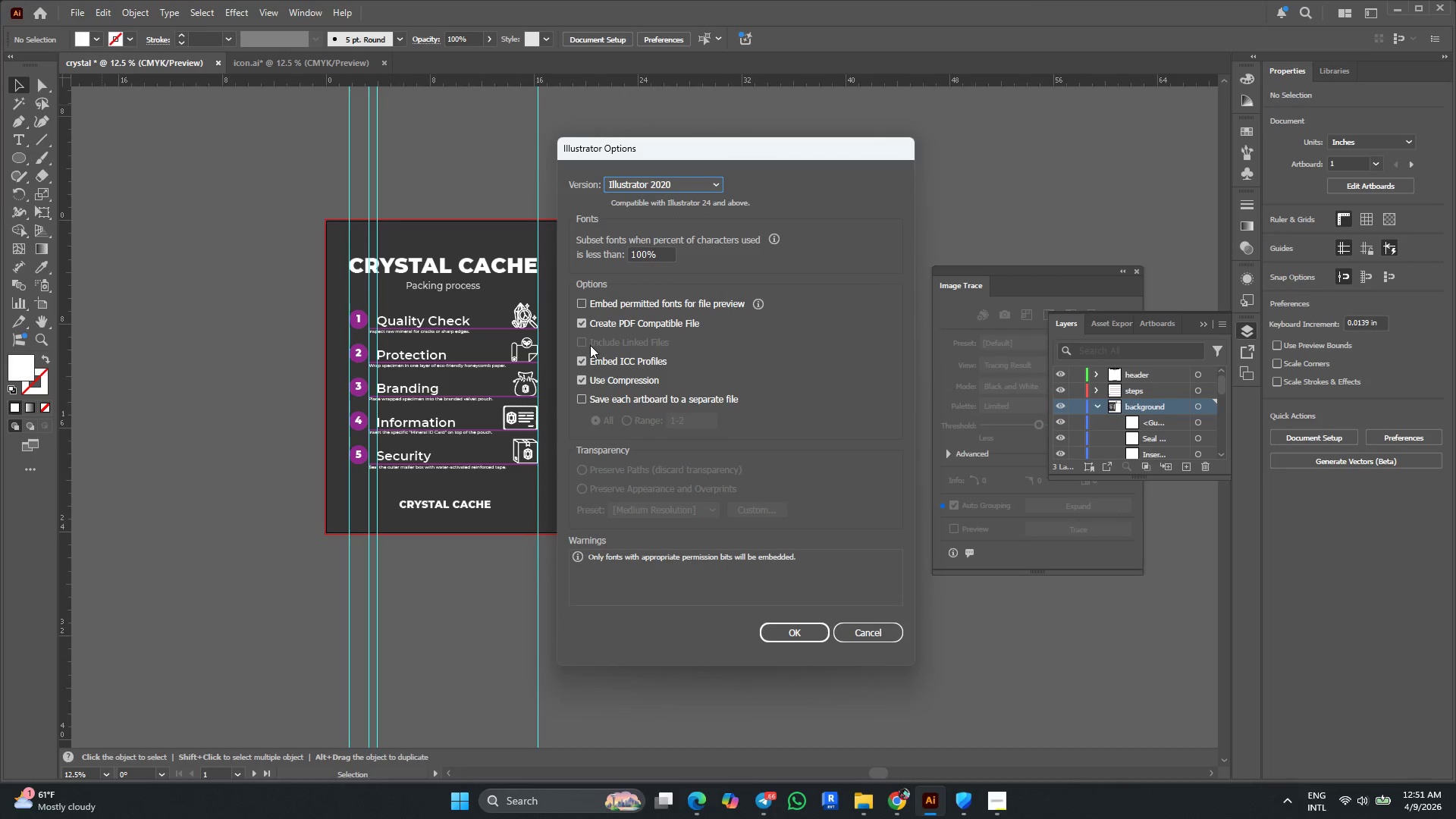 
left_click([795, 635])
 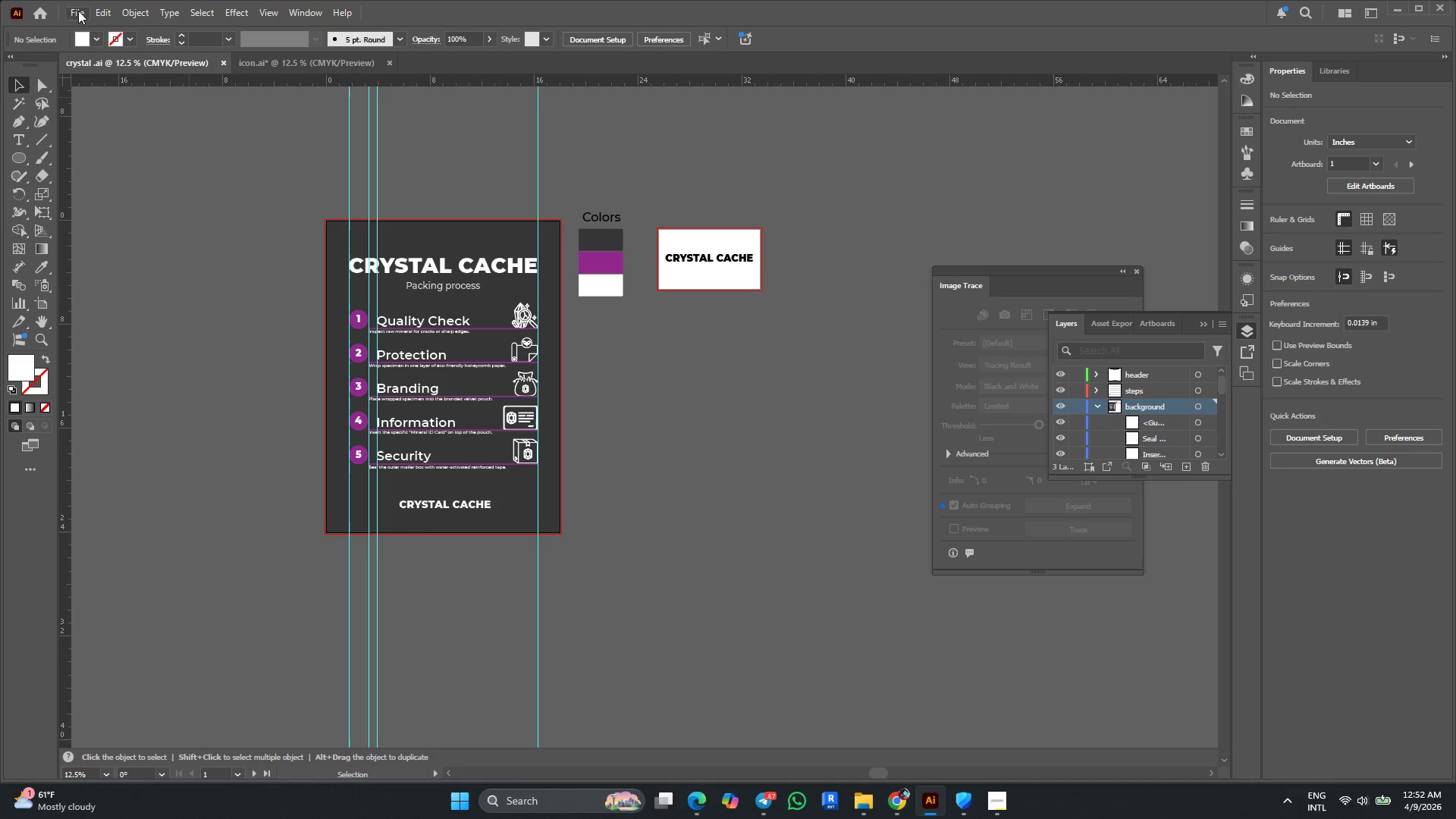 
wait(15.27)
 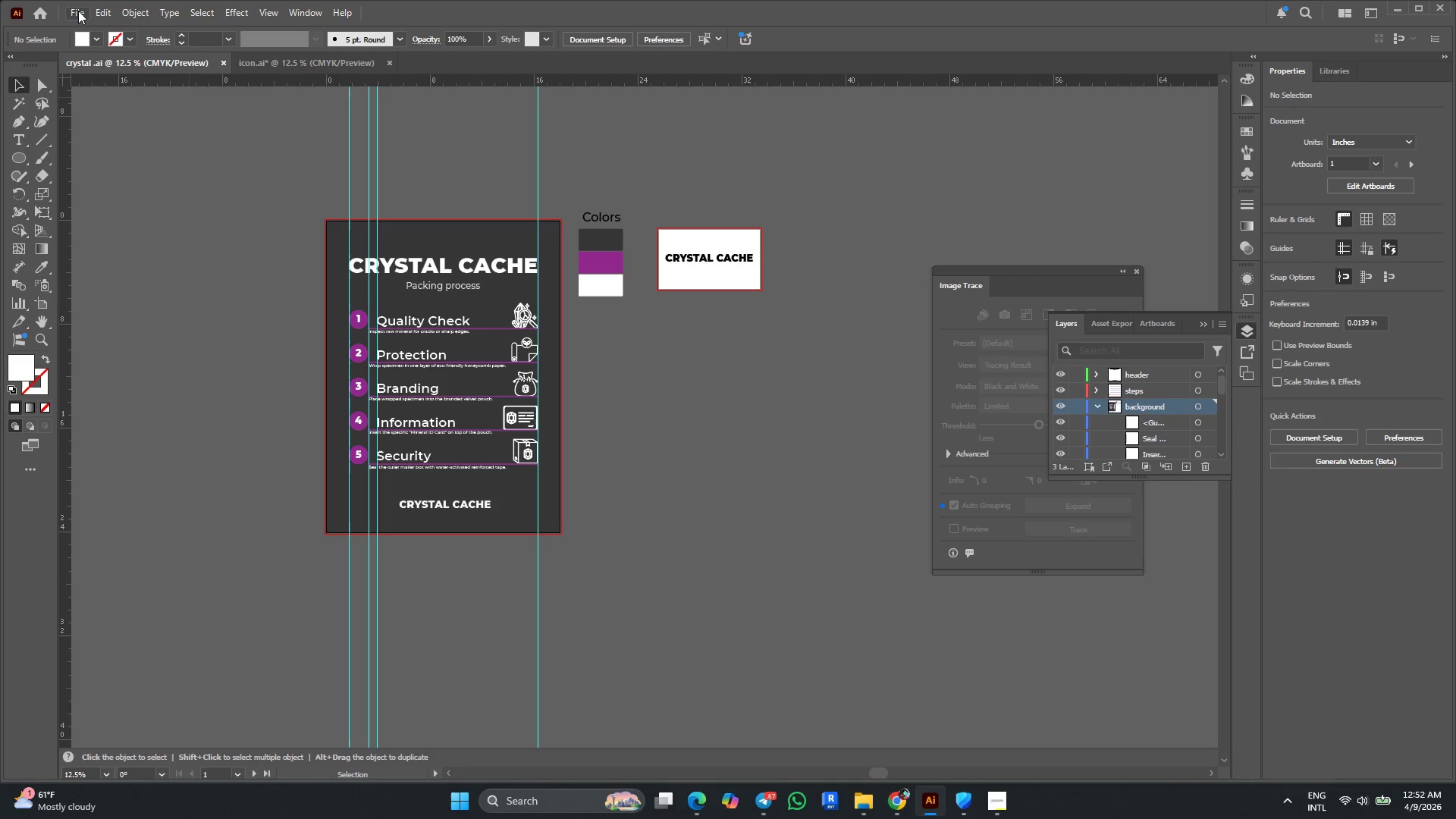 
left_click([78, 11])
 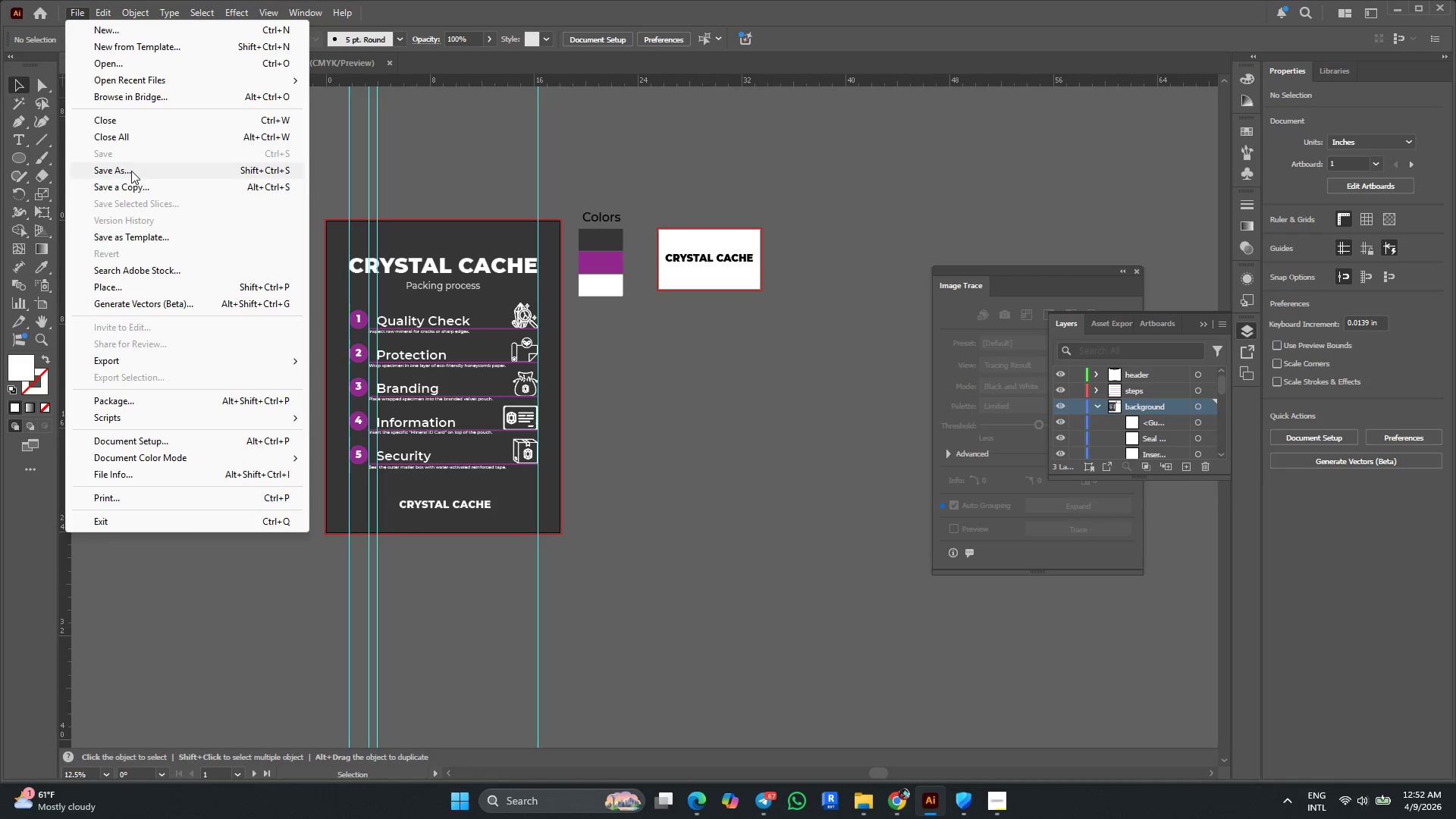 
wait(5.05)
 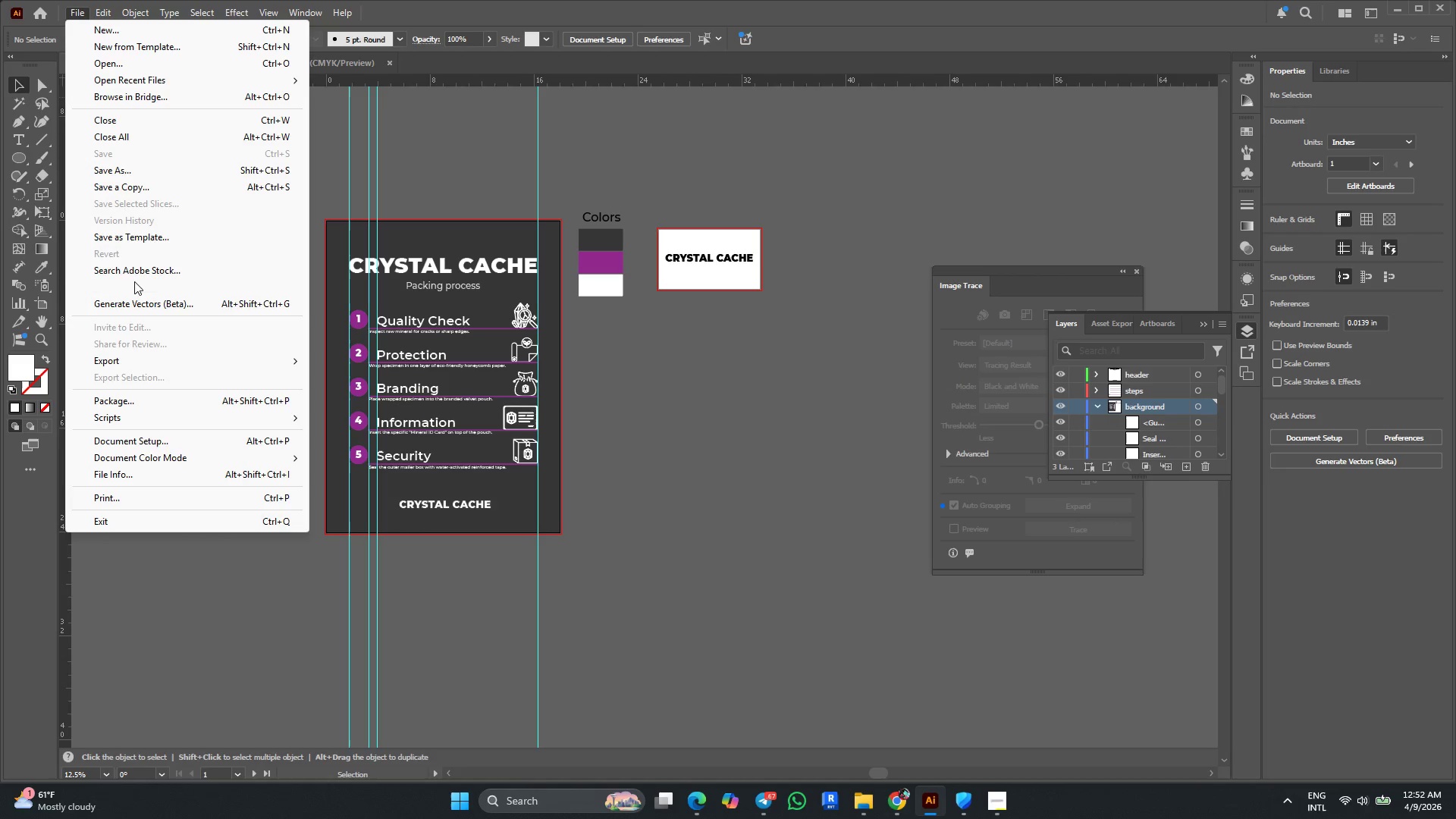 
left_click([130, 182])
 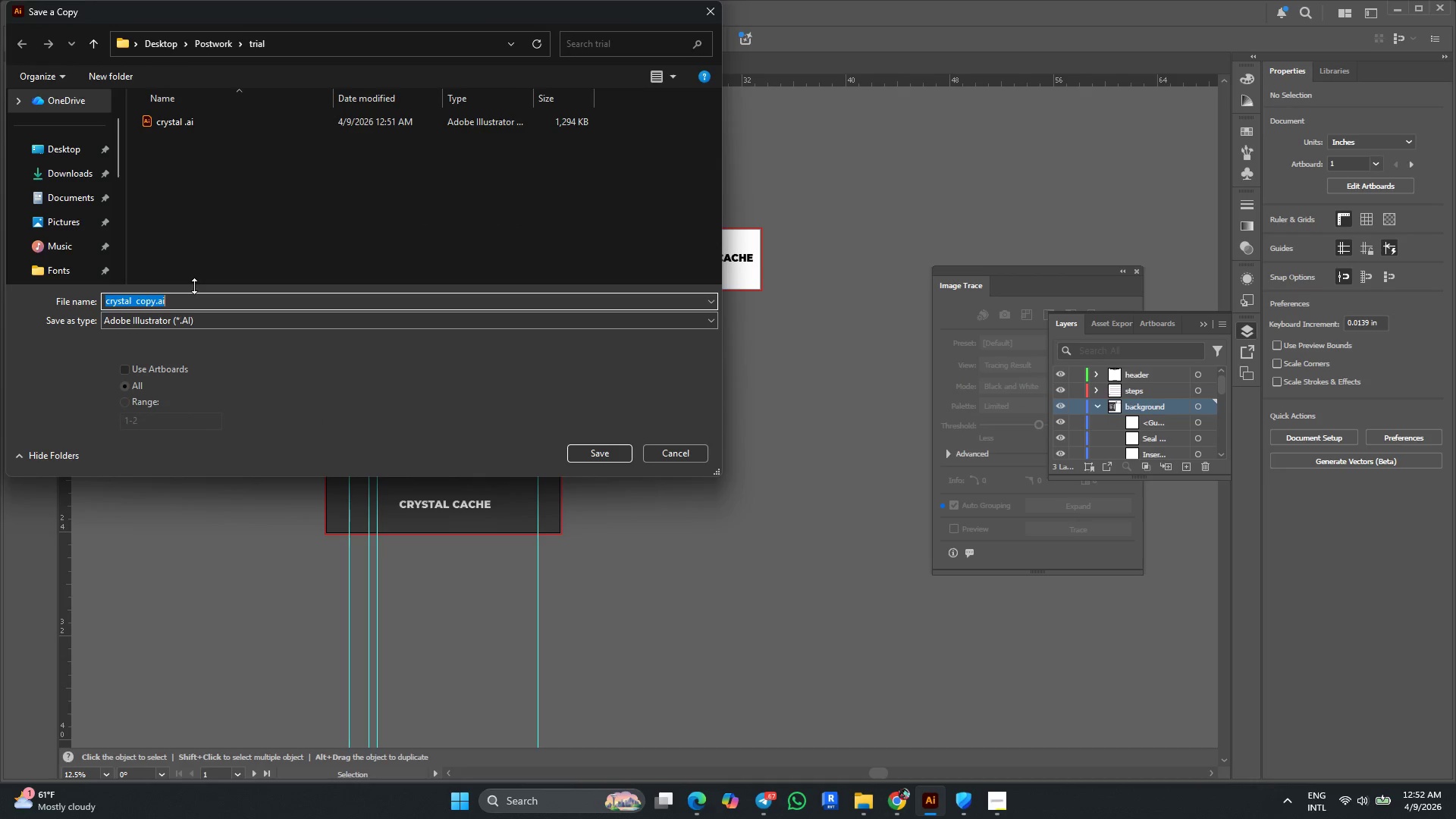 
left_click([180, 306])
 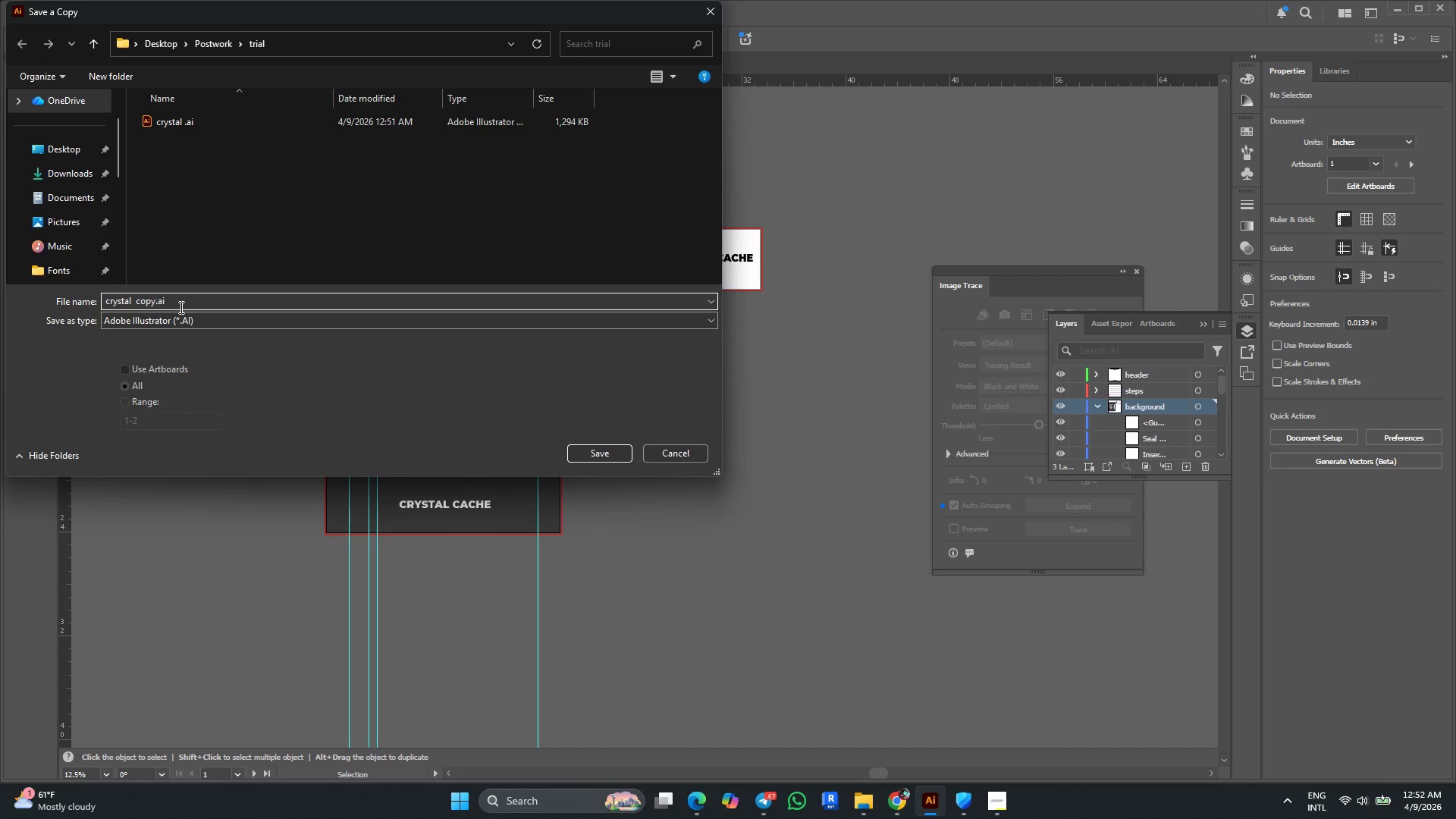 
key(Backspace)
key(Backspace)
key(Backspace)
key(Backspace)
key(Backspace)
key(Backspace)
key(Backspace)
type(cache print 18'' by 24"')
key(Backspace)
 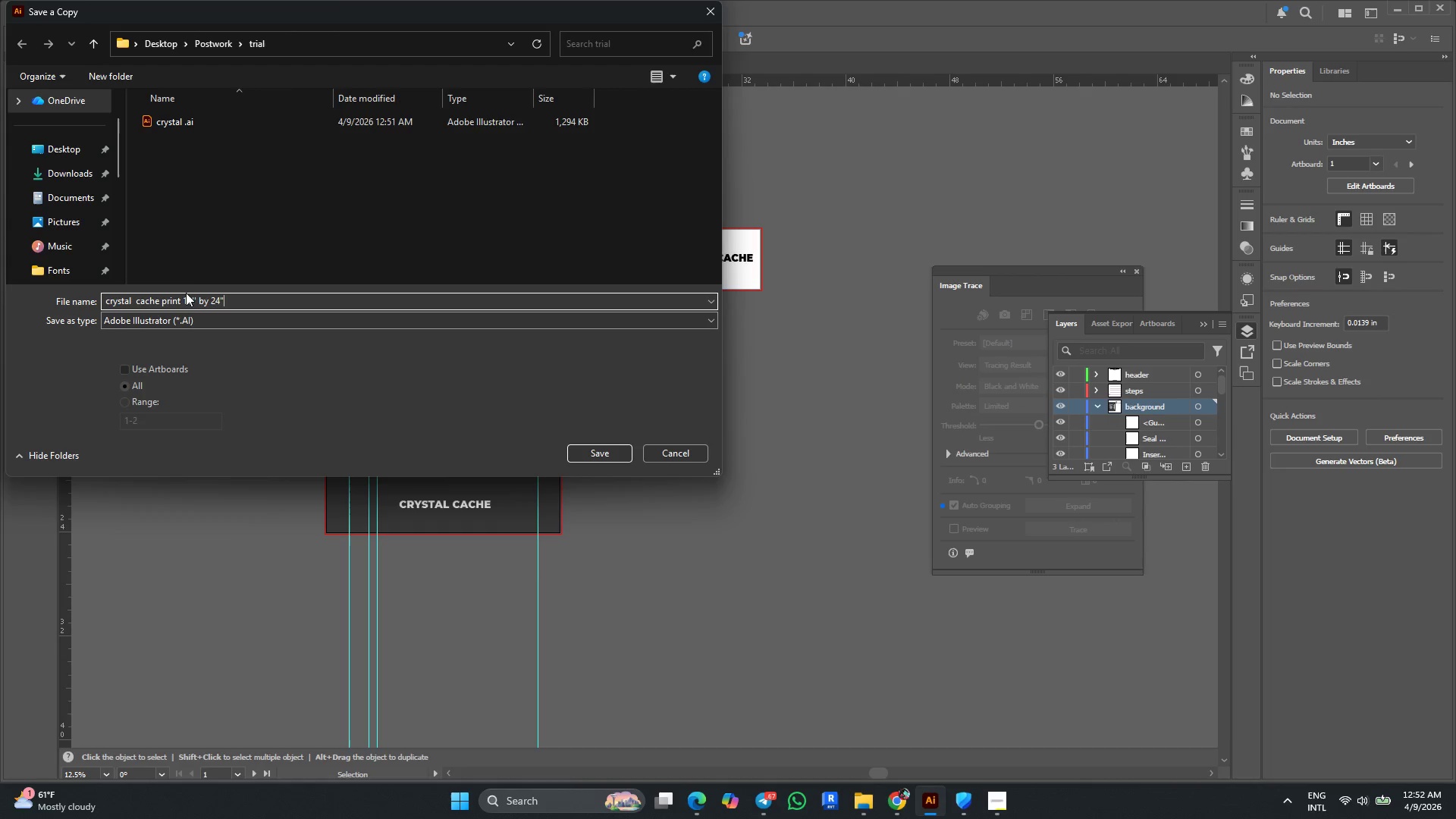 
left_click([199, 315])
 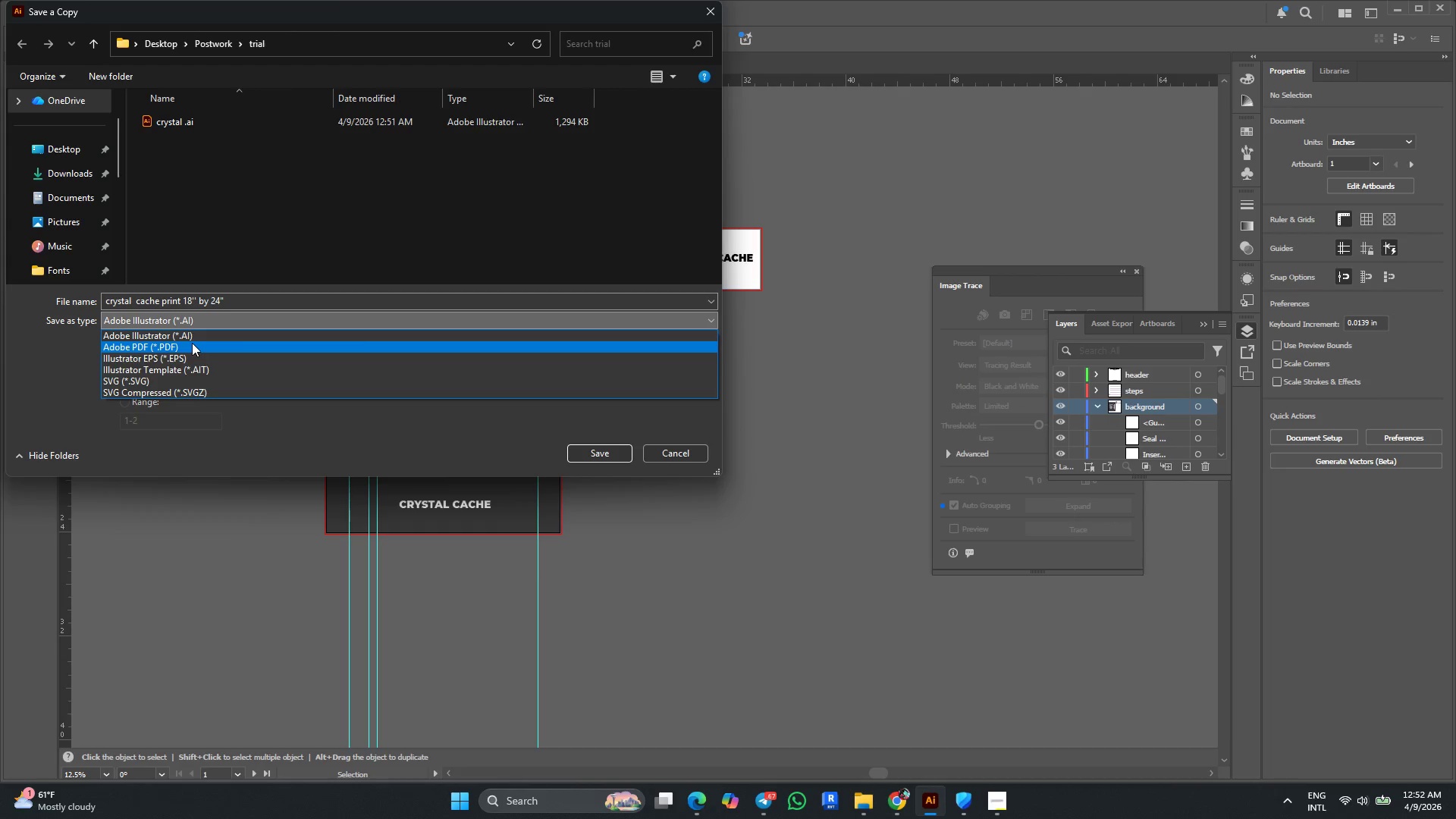 
left_click([192, 343])
 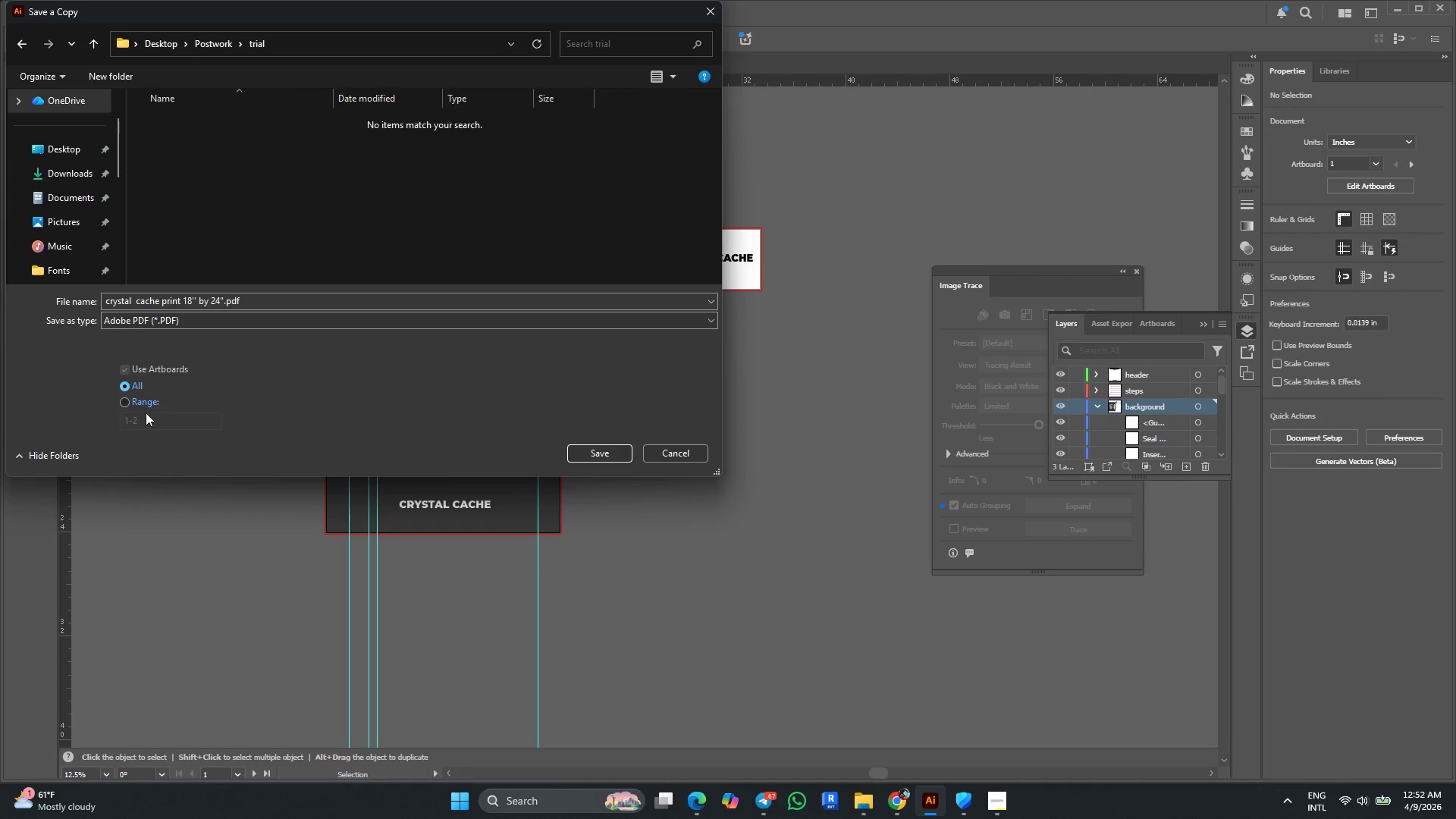 
left_click([125, 399])
 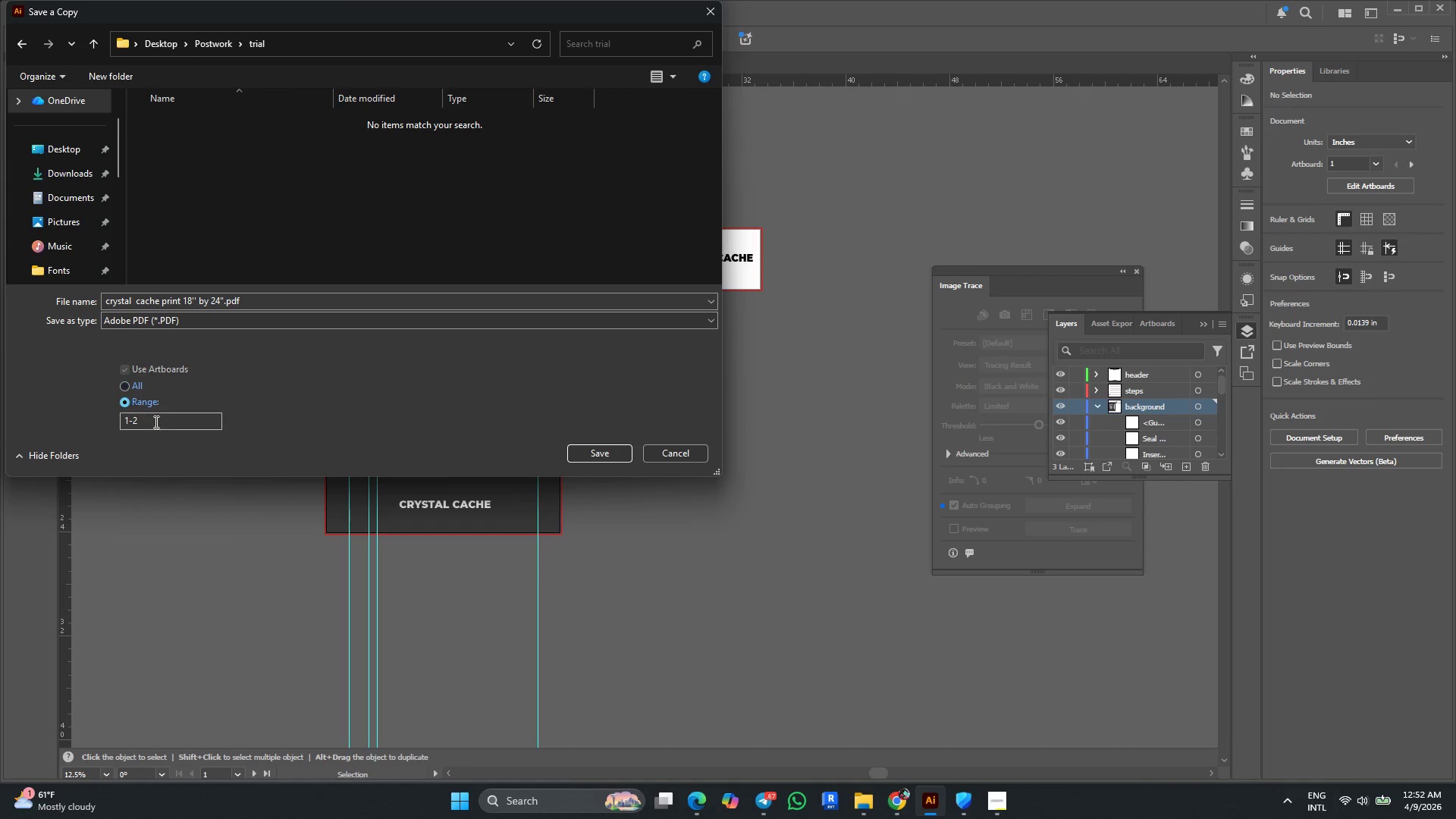 
left_click_drag(start_coordinate=[155, 422], to_coordinate=[108, 423])
 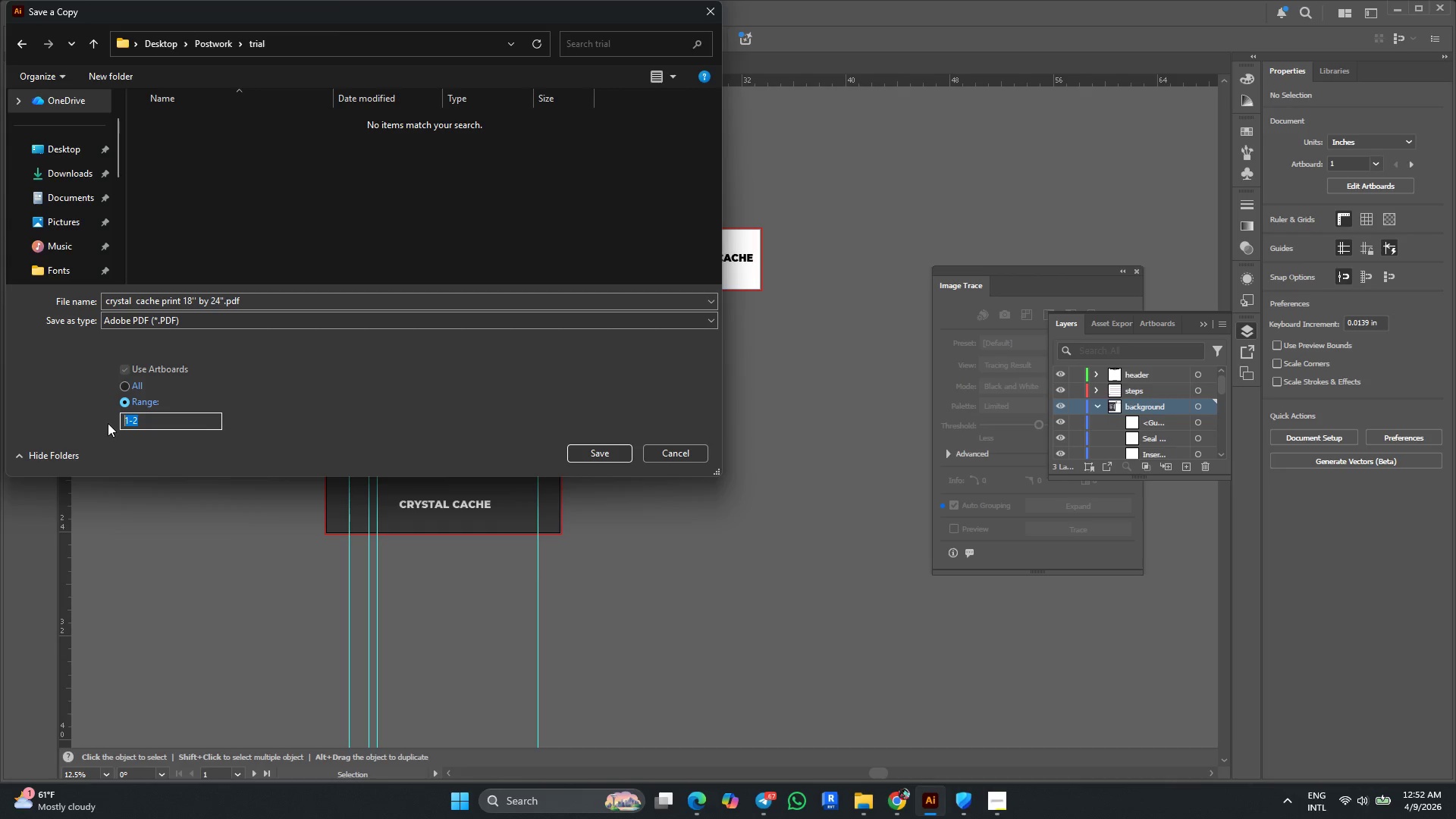 
key(1)
 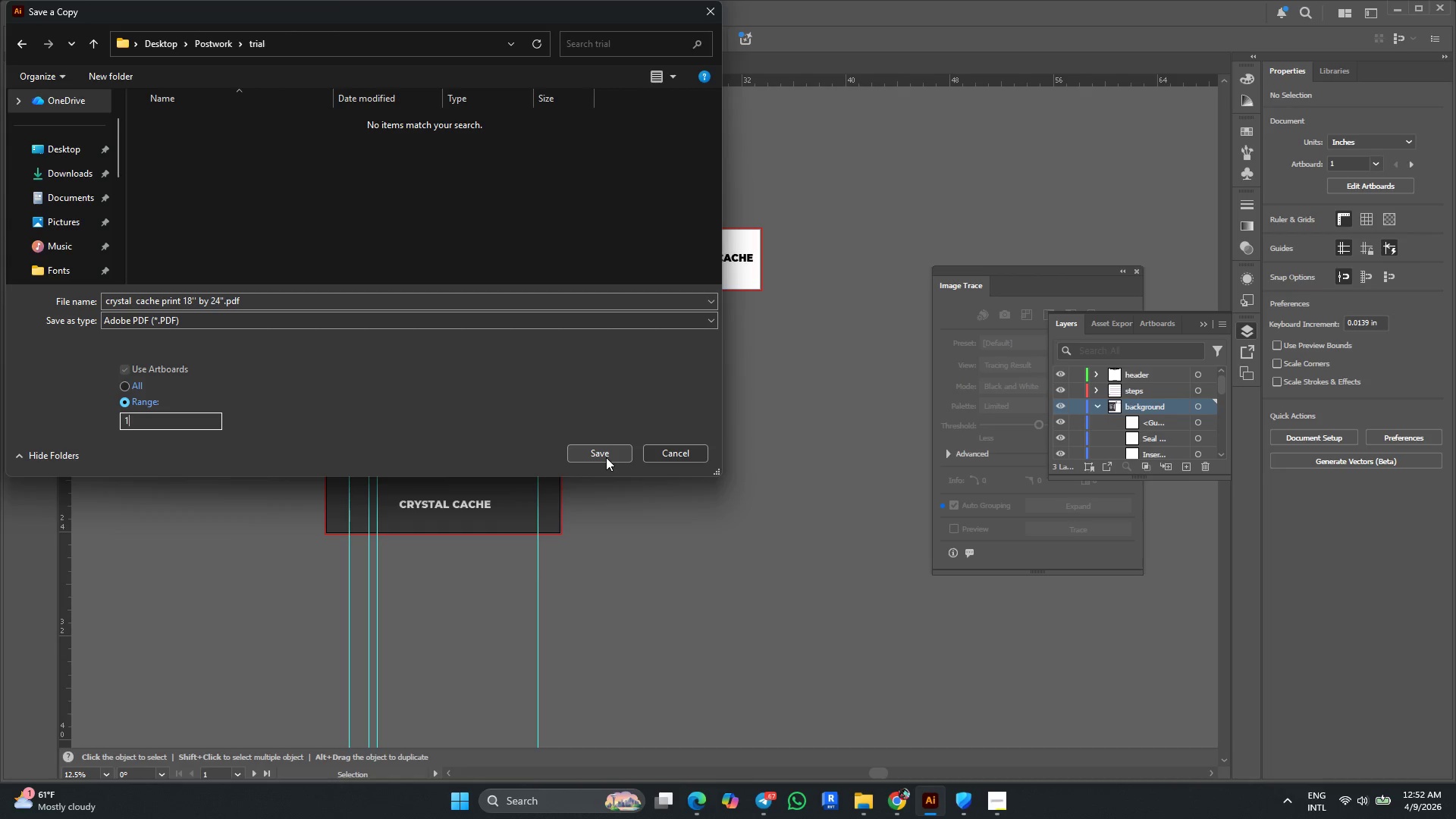 
wait(16.58)
 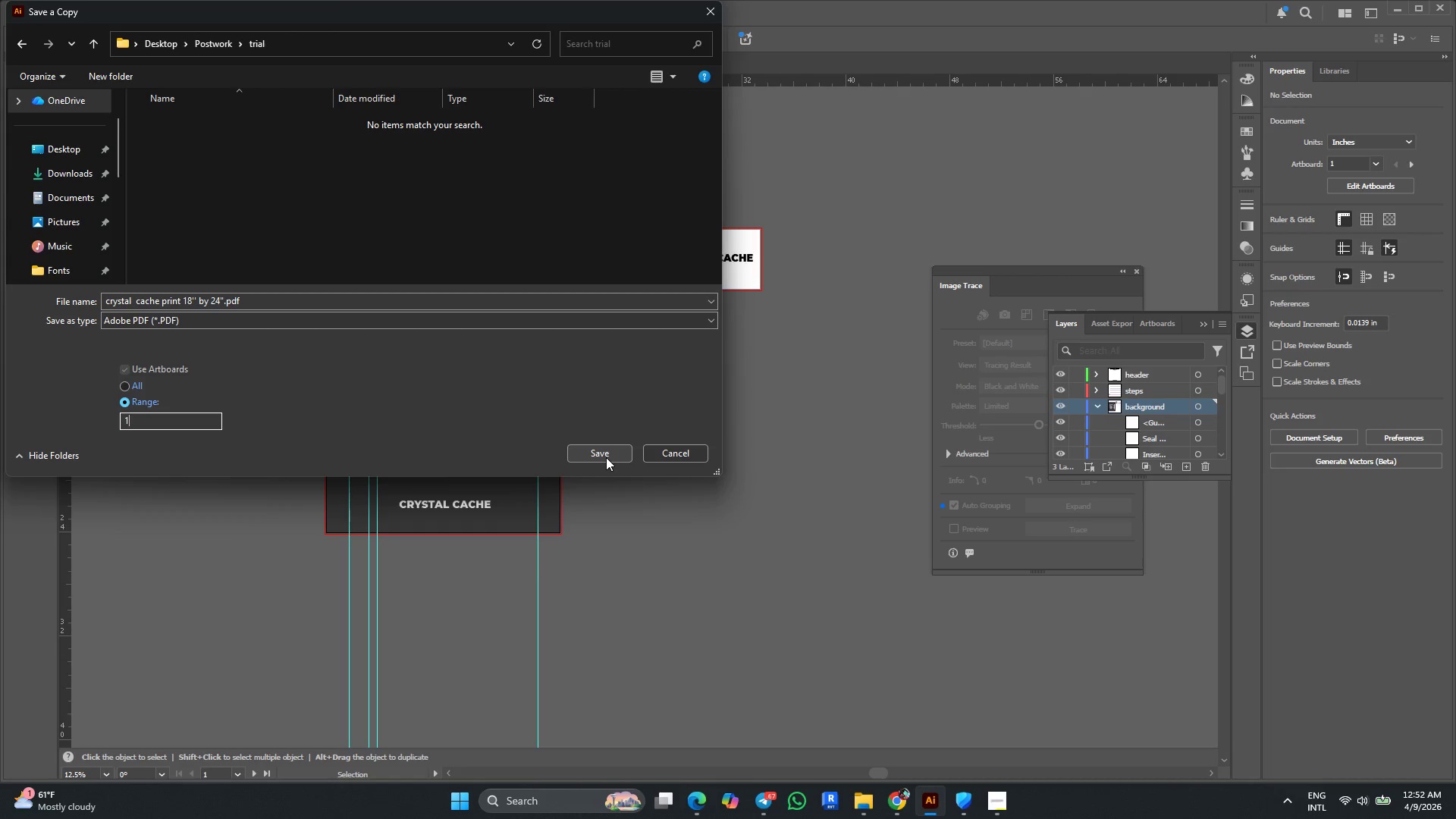 
left_click([601, 457])
 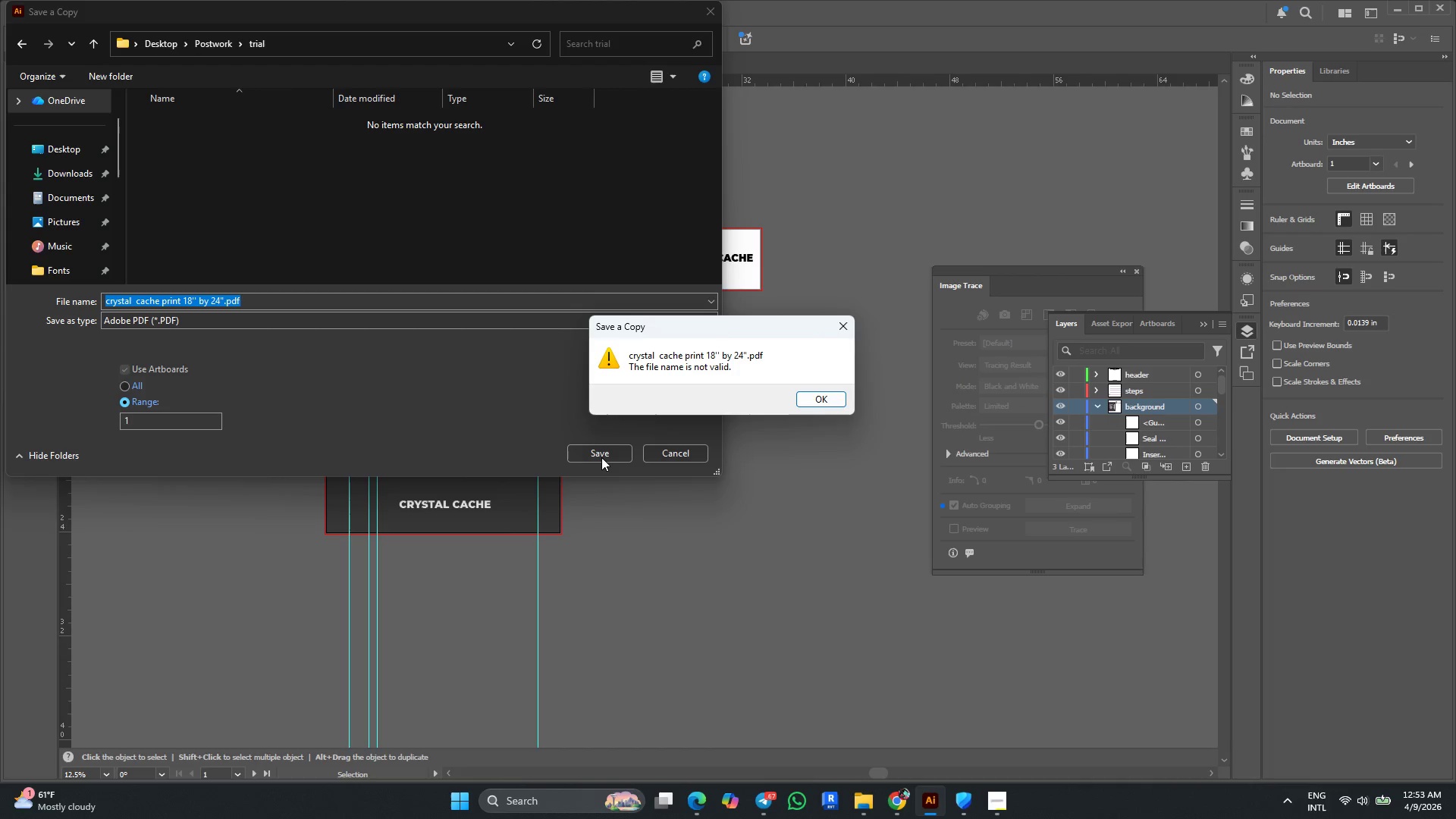 
wait(9.05)
 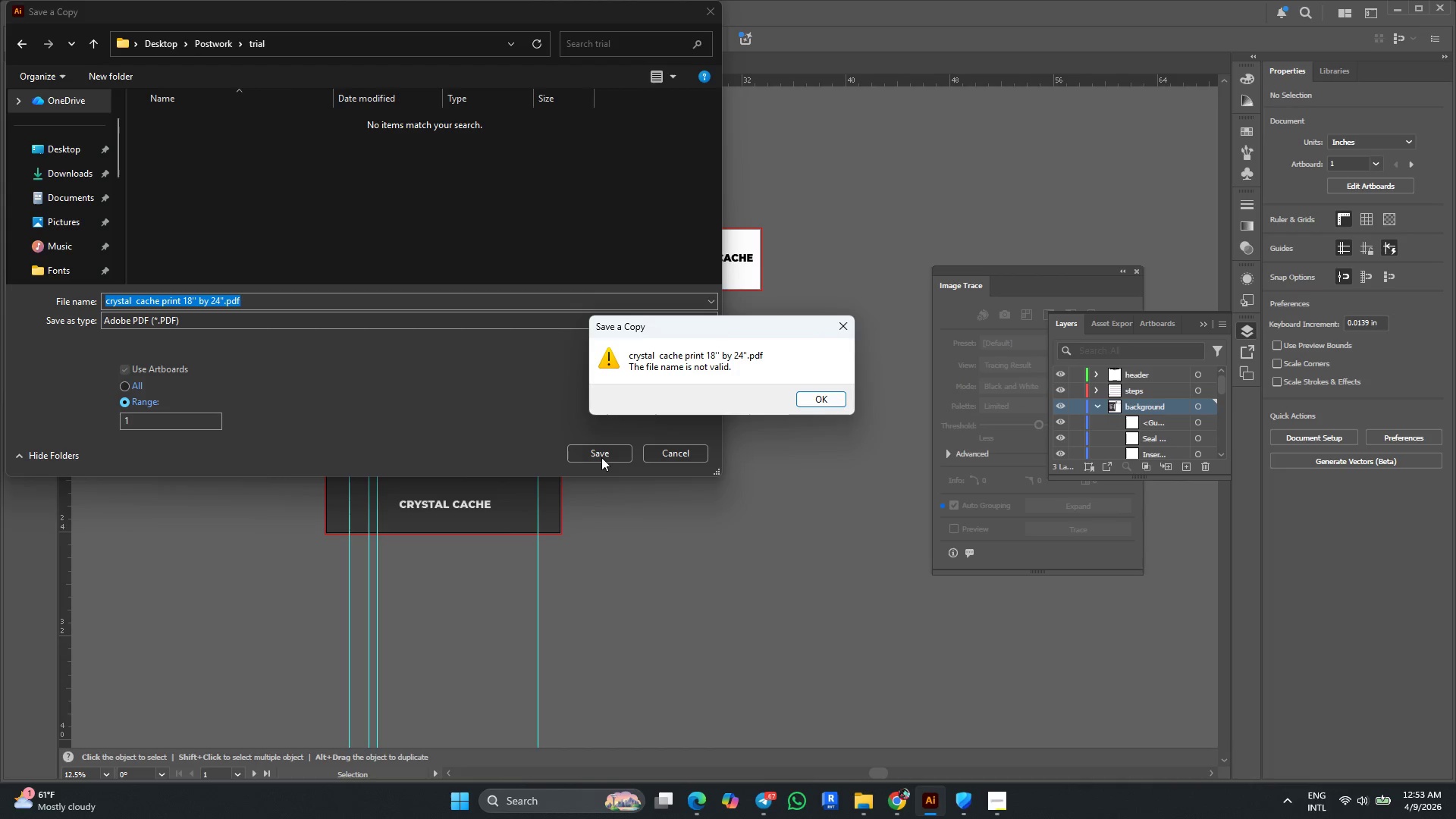 
left_click([248, 306])
 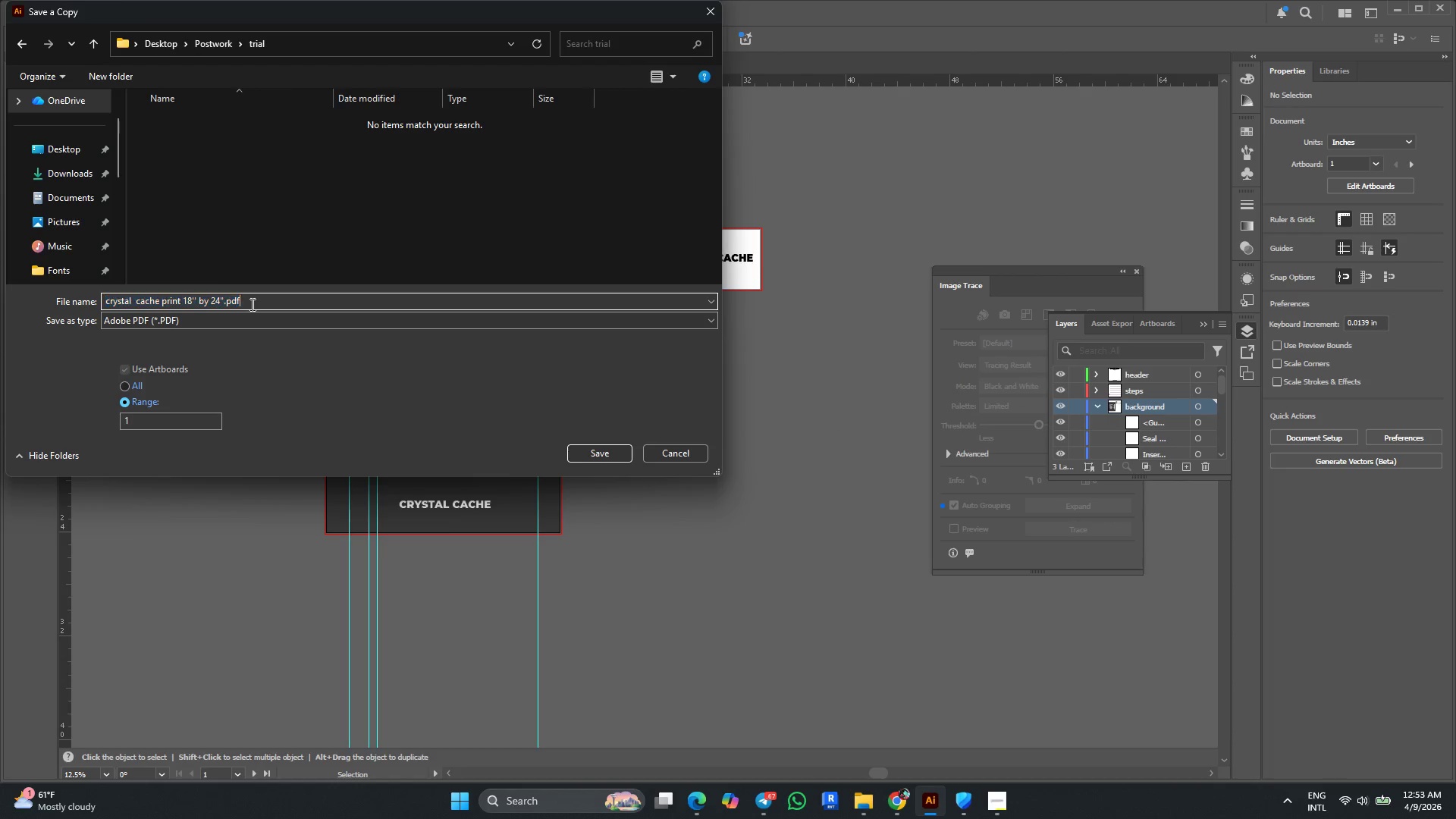 
left_click([254, 303])
 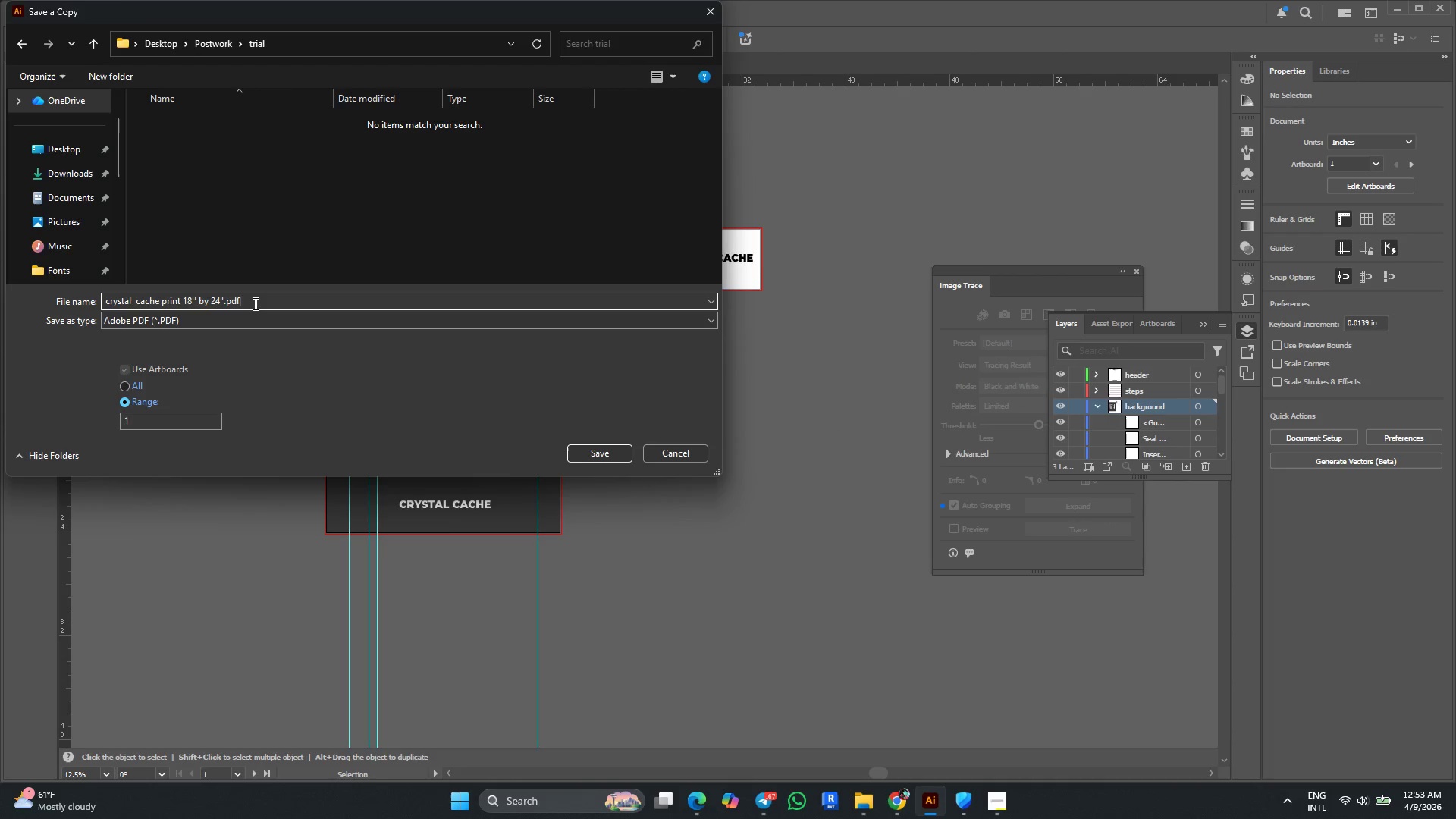 
key(Backspace)
 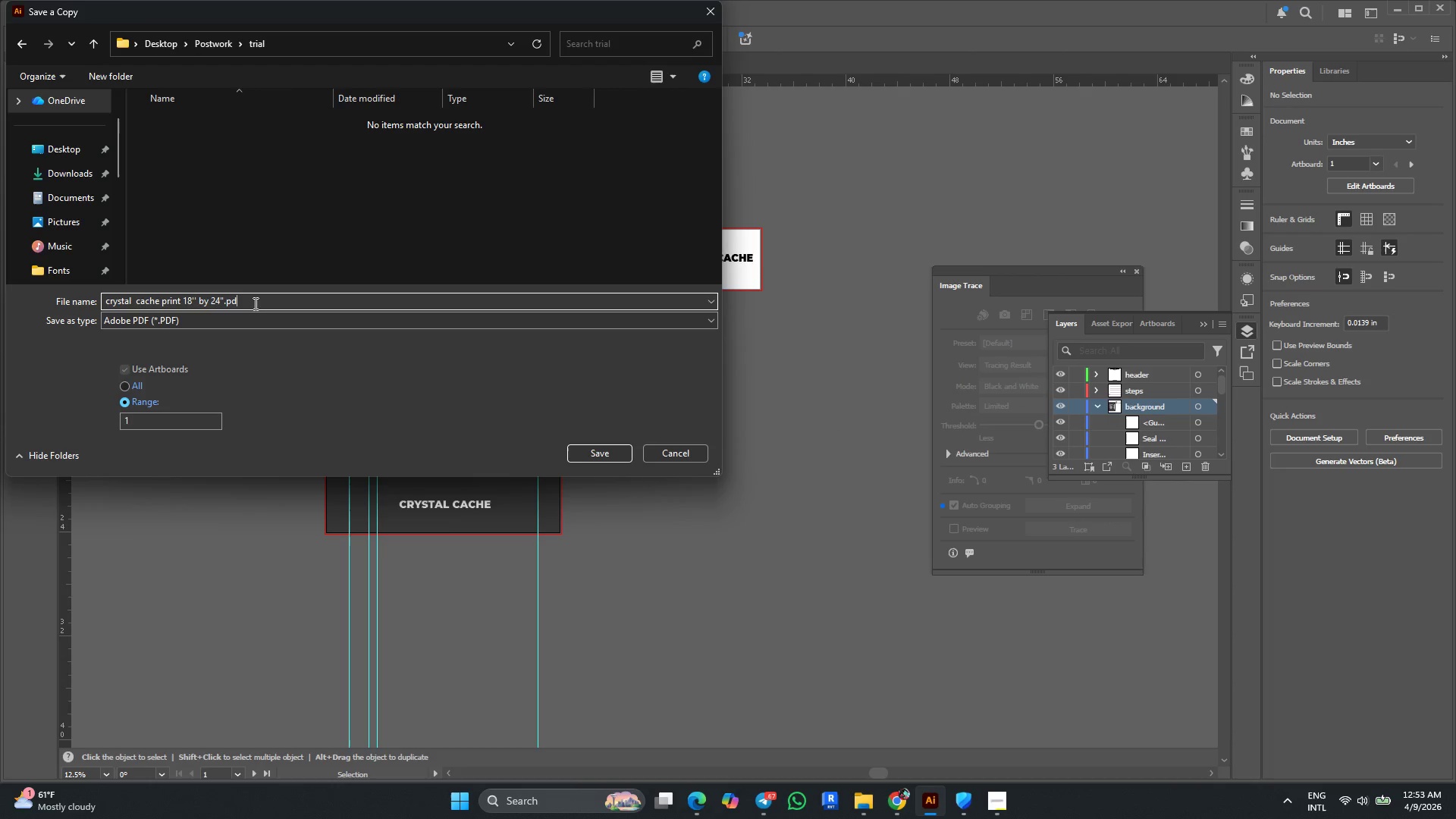 
key(Backspace)
 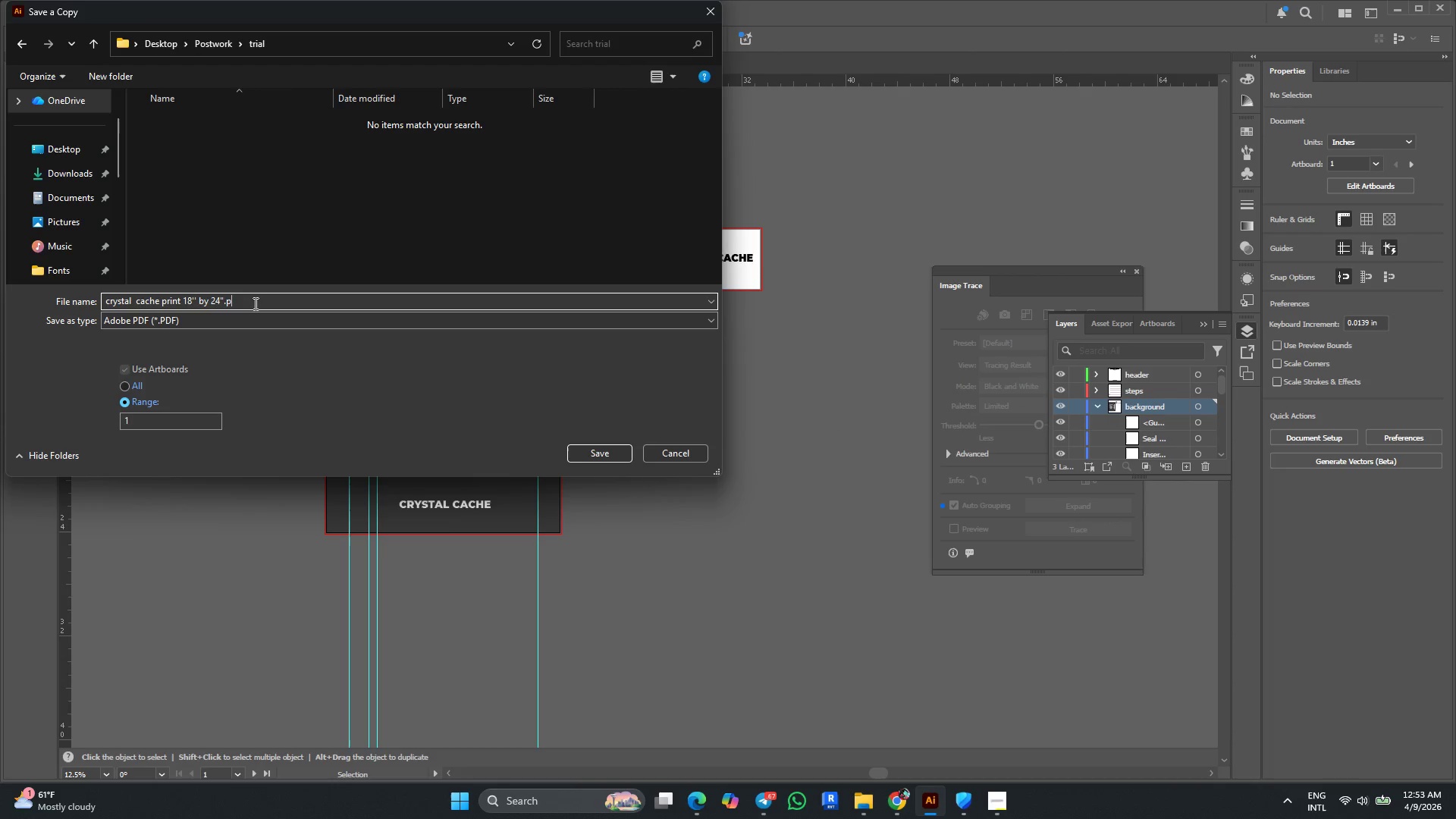 
key(Backspace)
 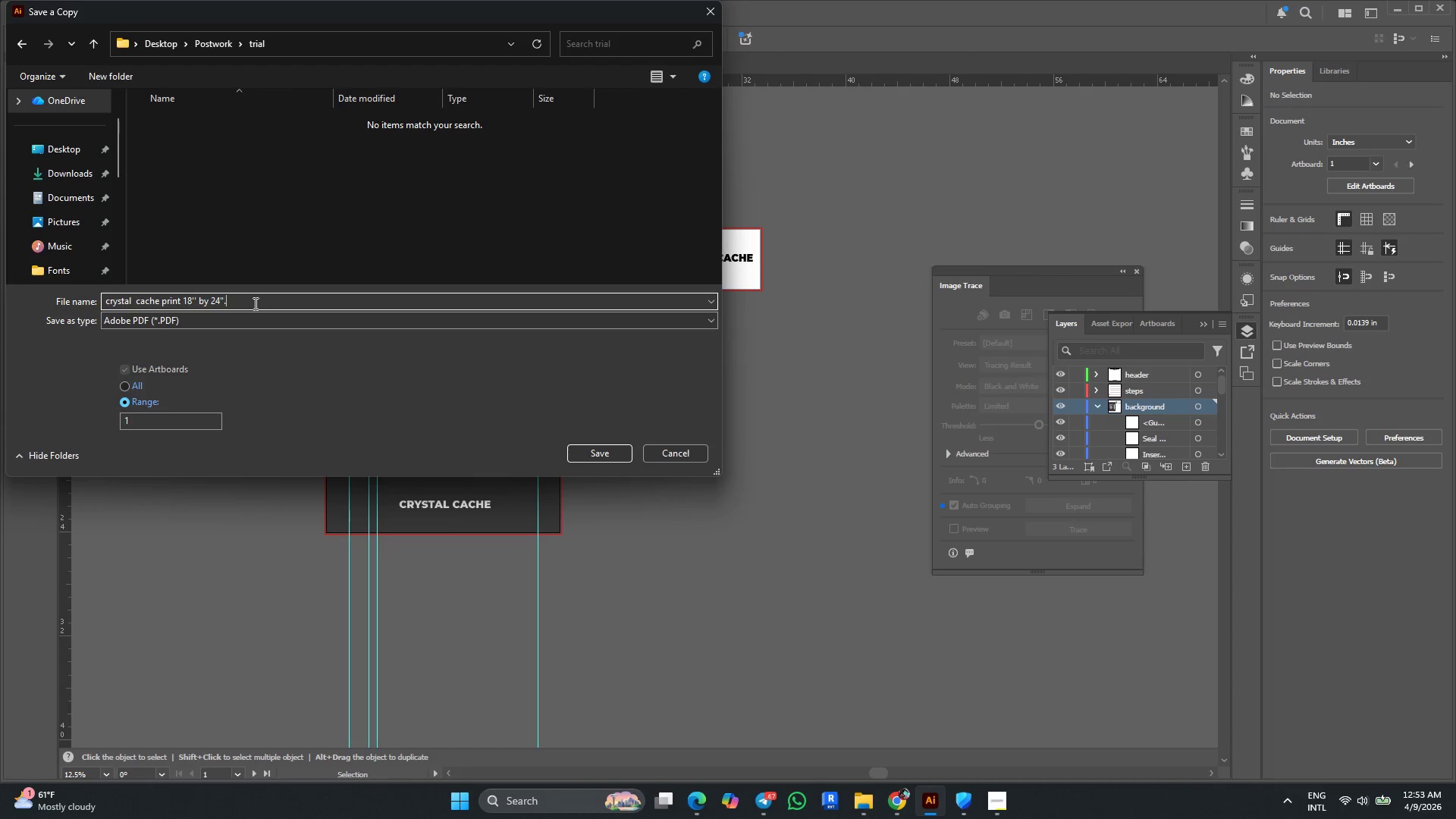 
key(Backspace)
 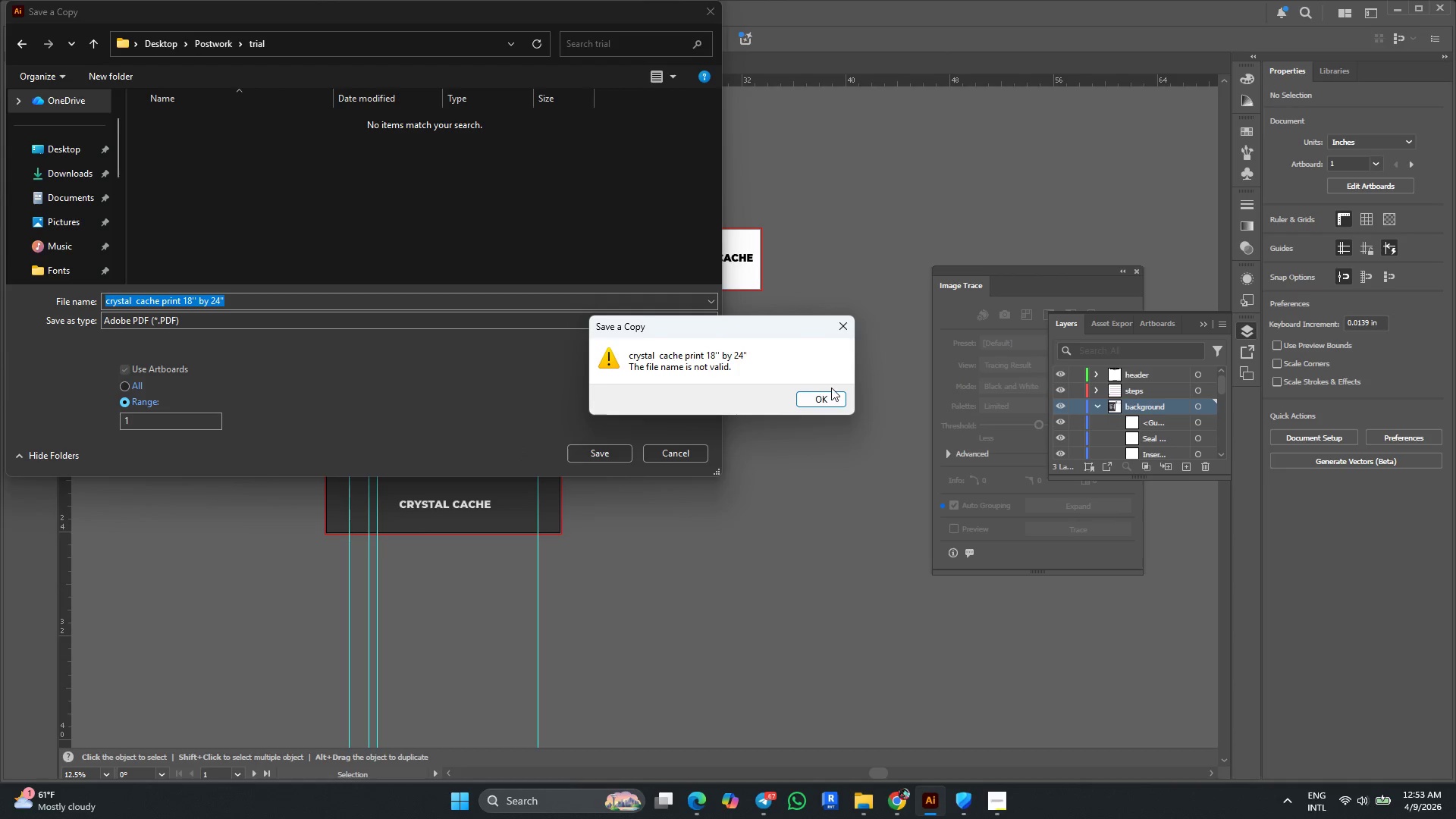 
wait(6.0)
 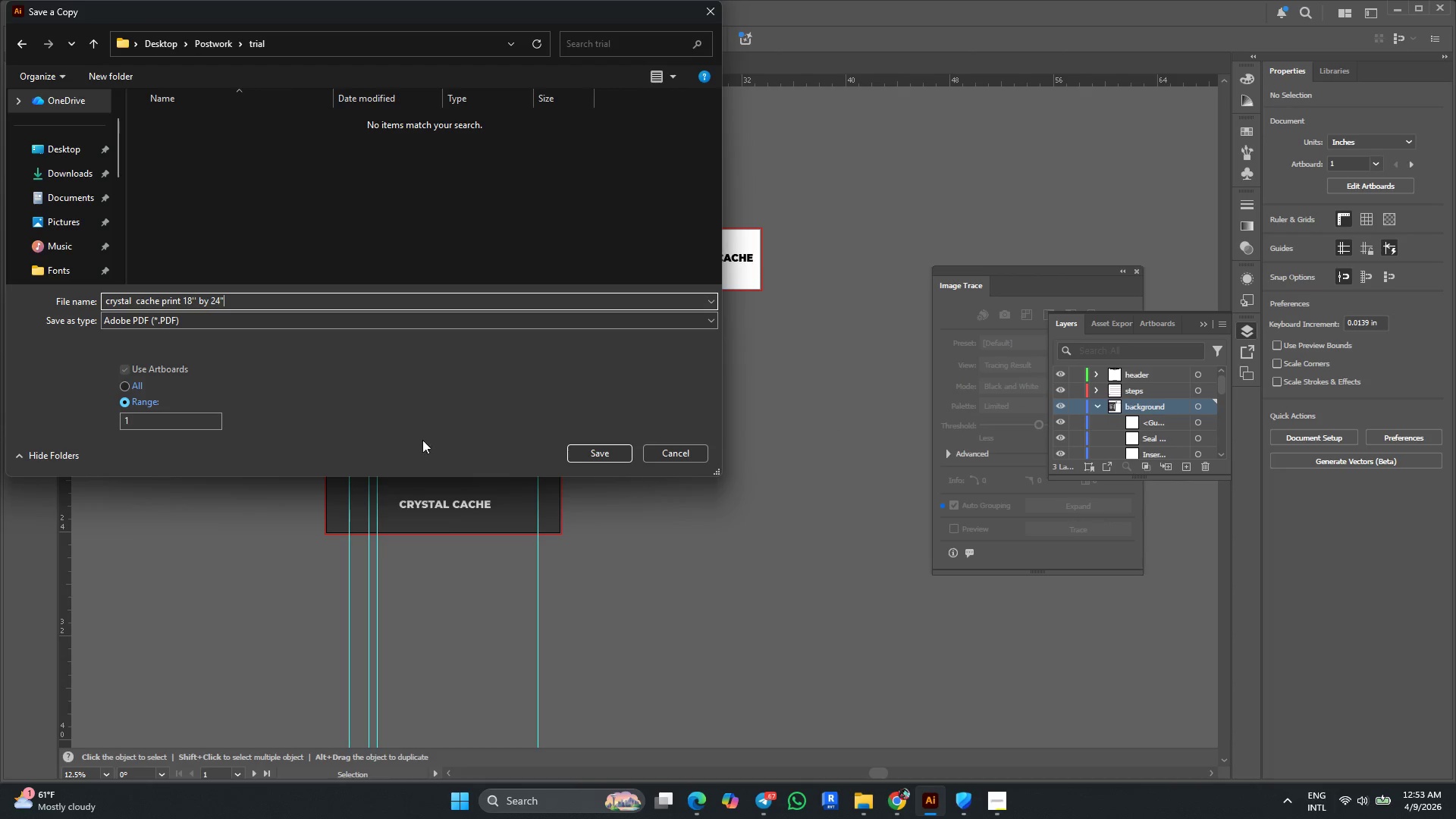 
left_click([825, 394])
 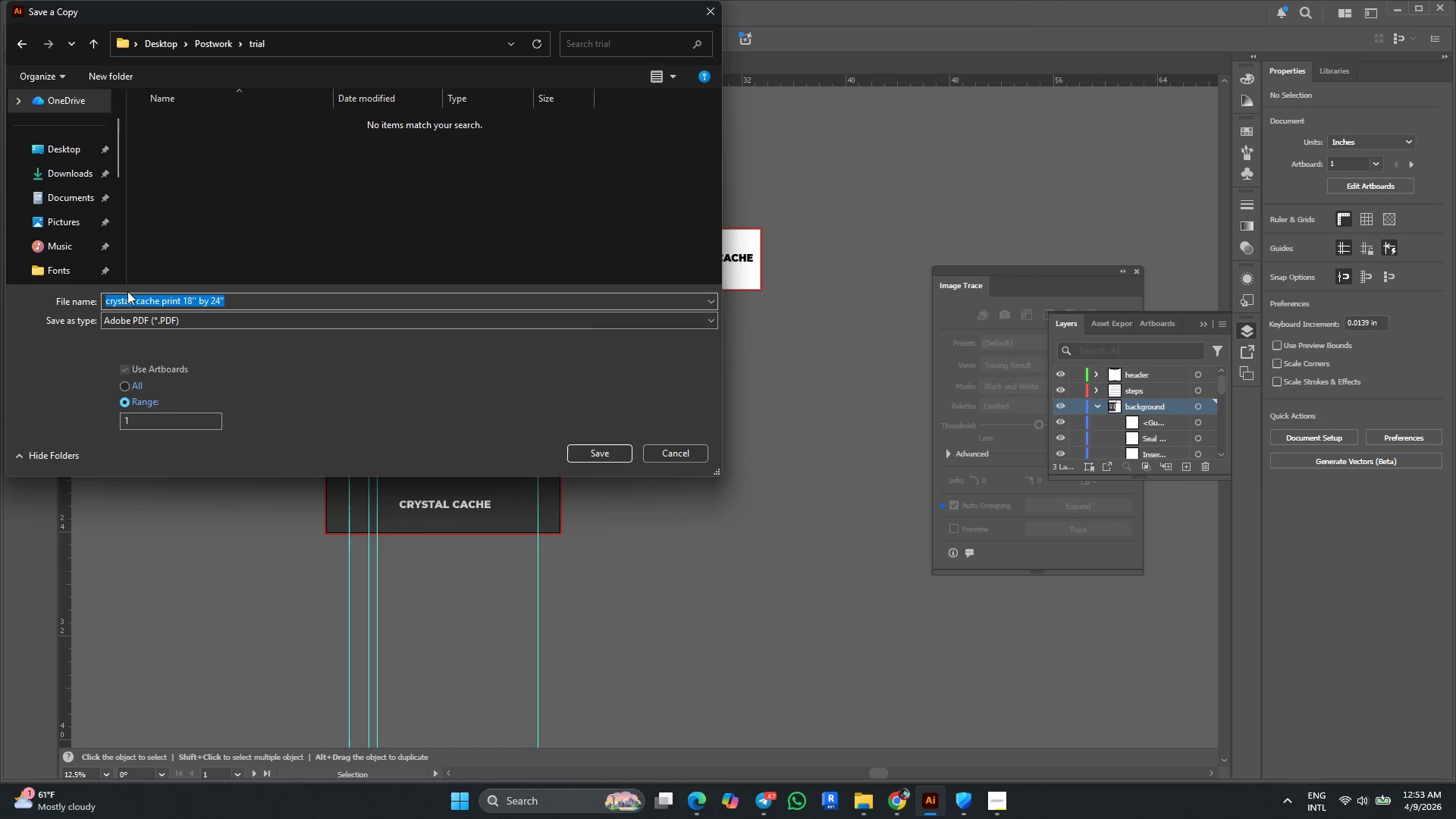 
left_click([136, 299])
 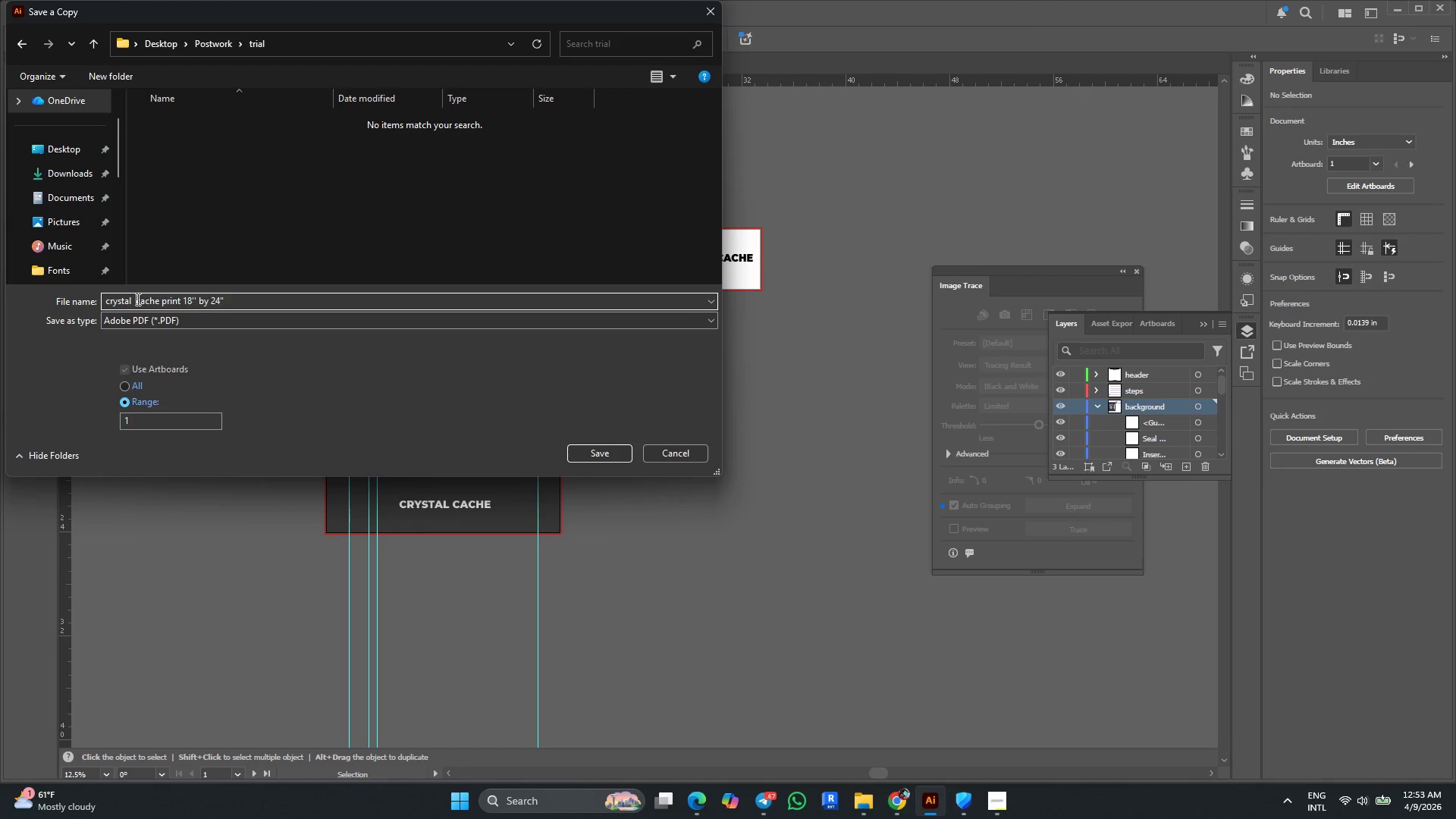 
key(Backspace)
 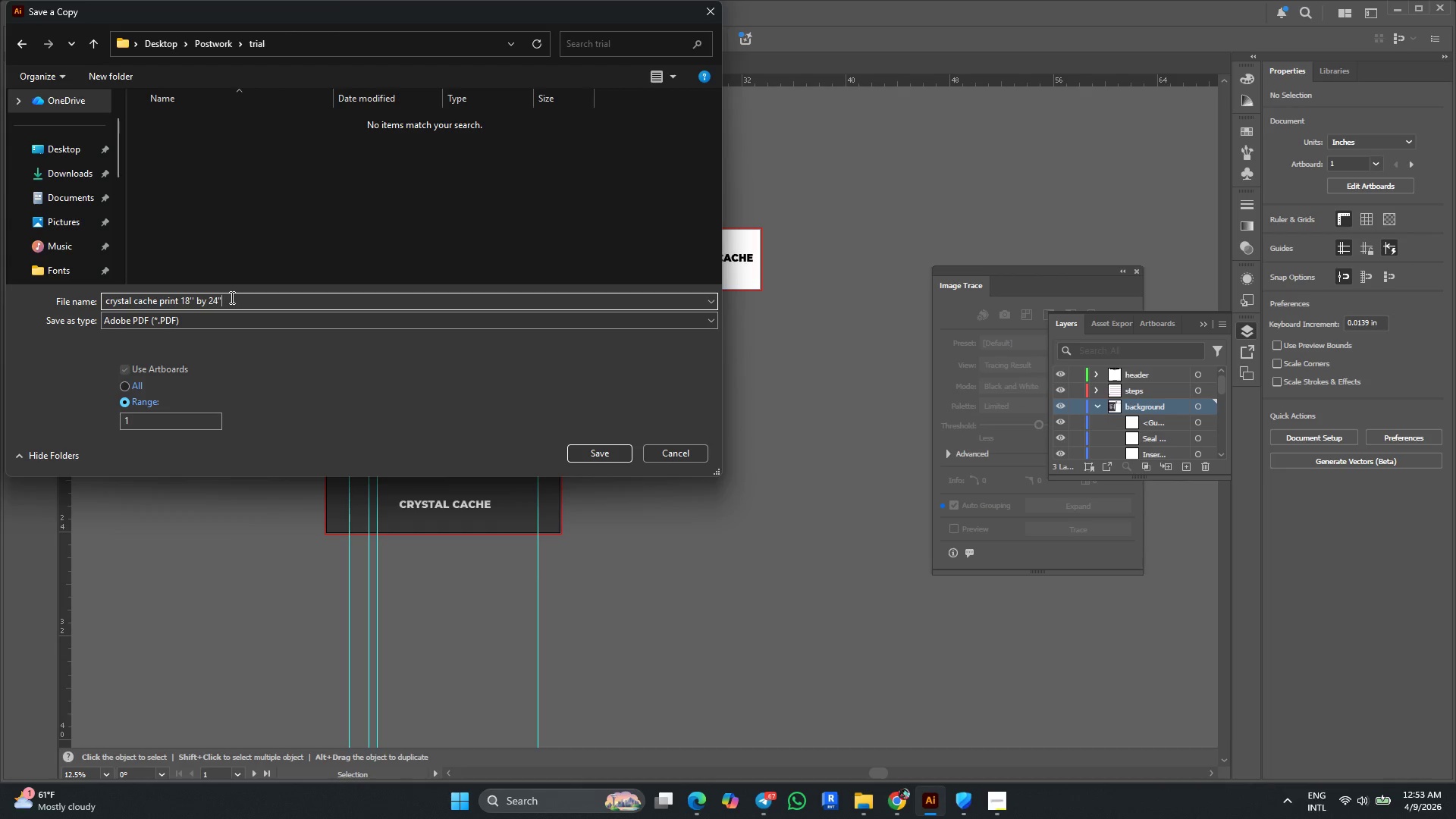 
key(Backspace)
 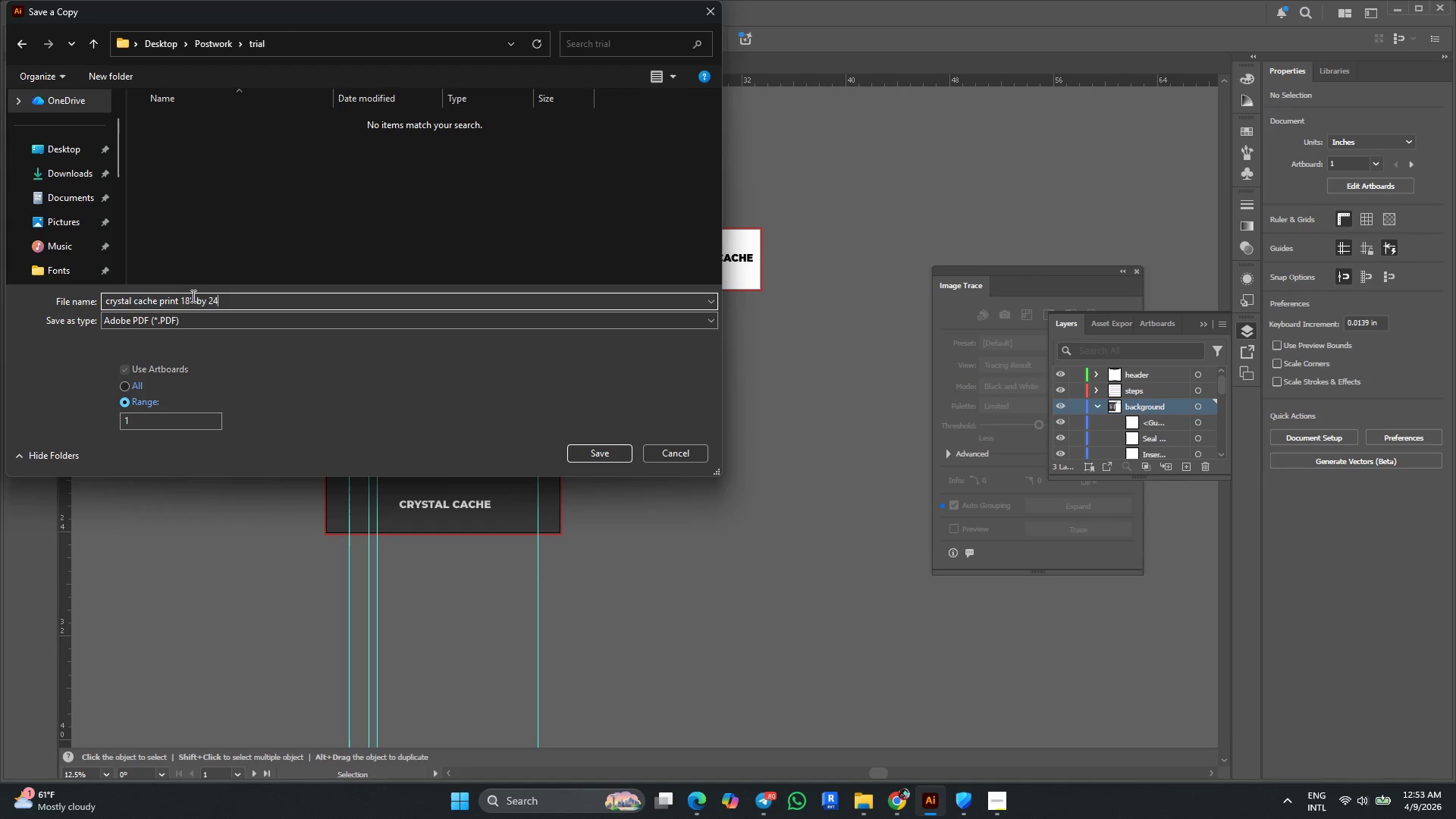 
key(Backspace)
 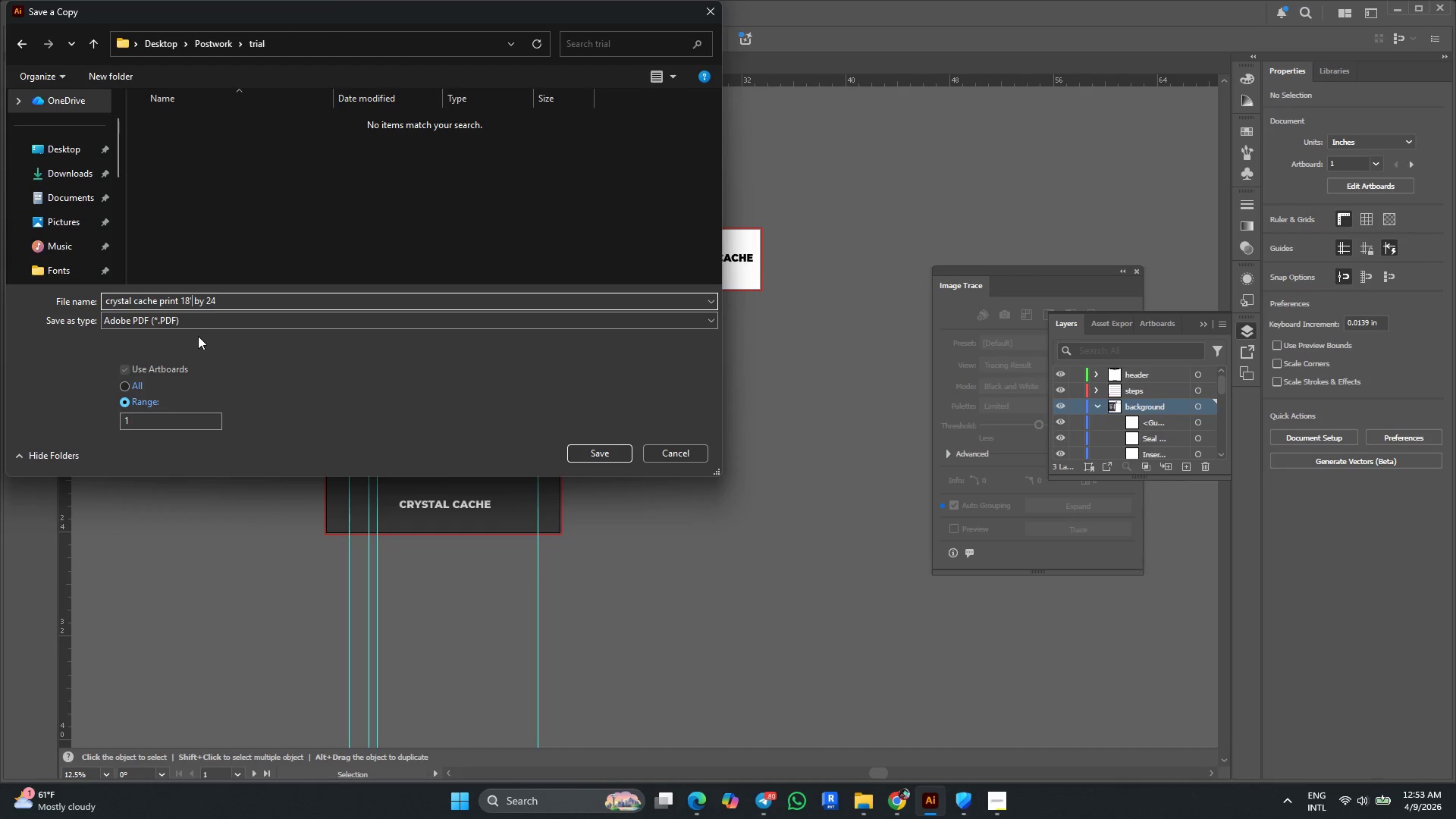 
key(Backspace)
 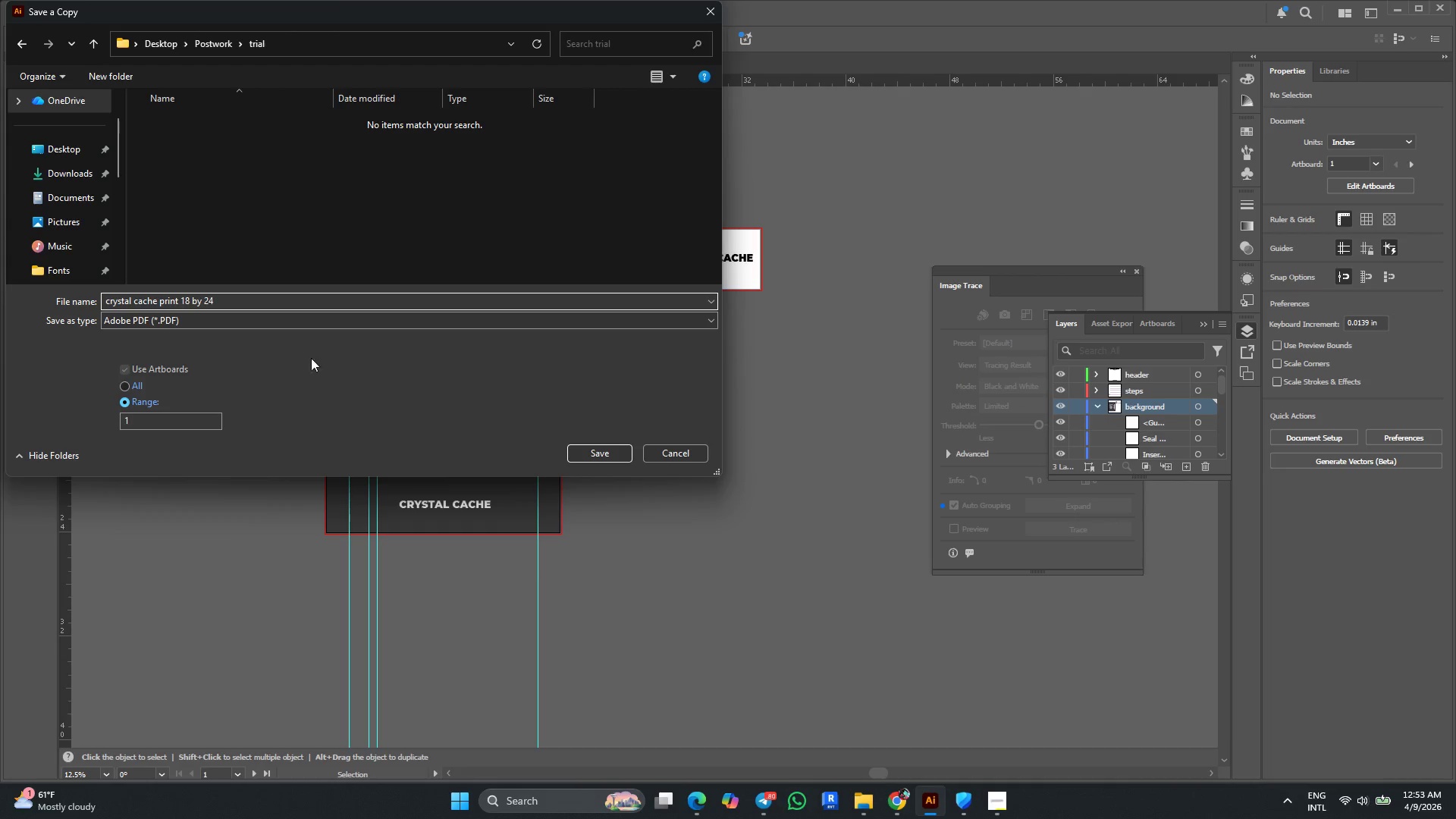 
mouse_move([541, 446])
 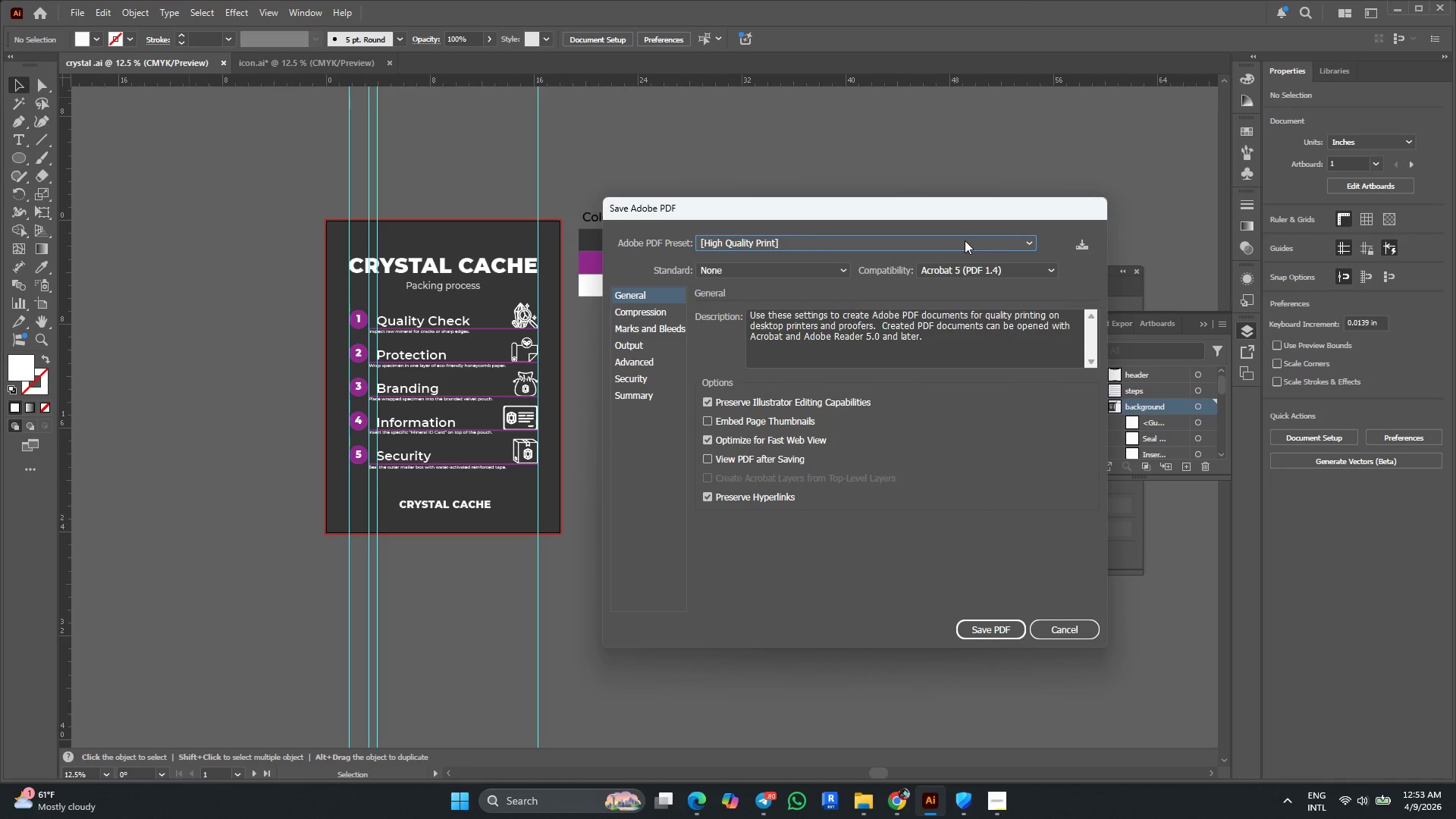 
left_click([965, 240])
 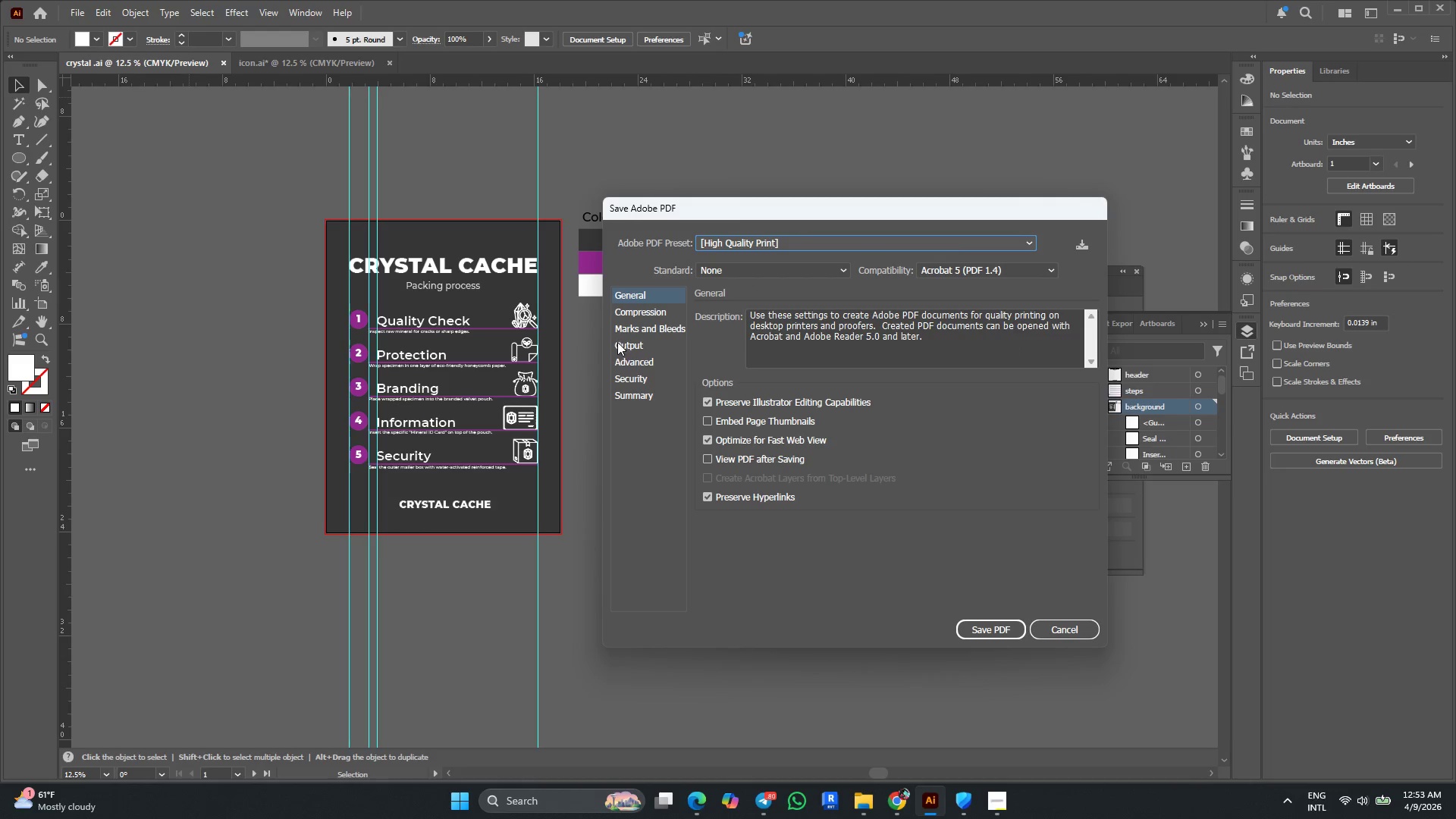 
mouse_move([638, 337])
 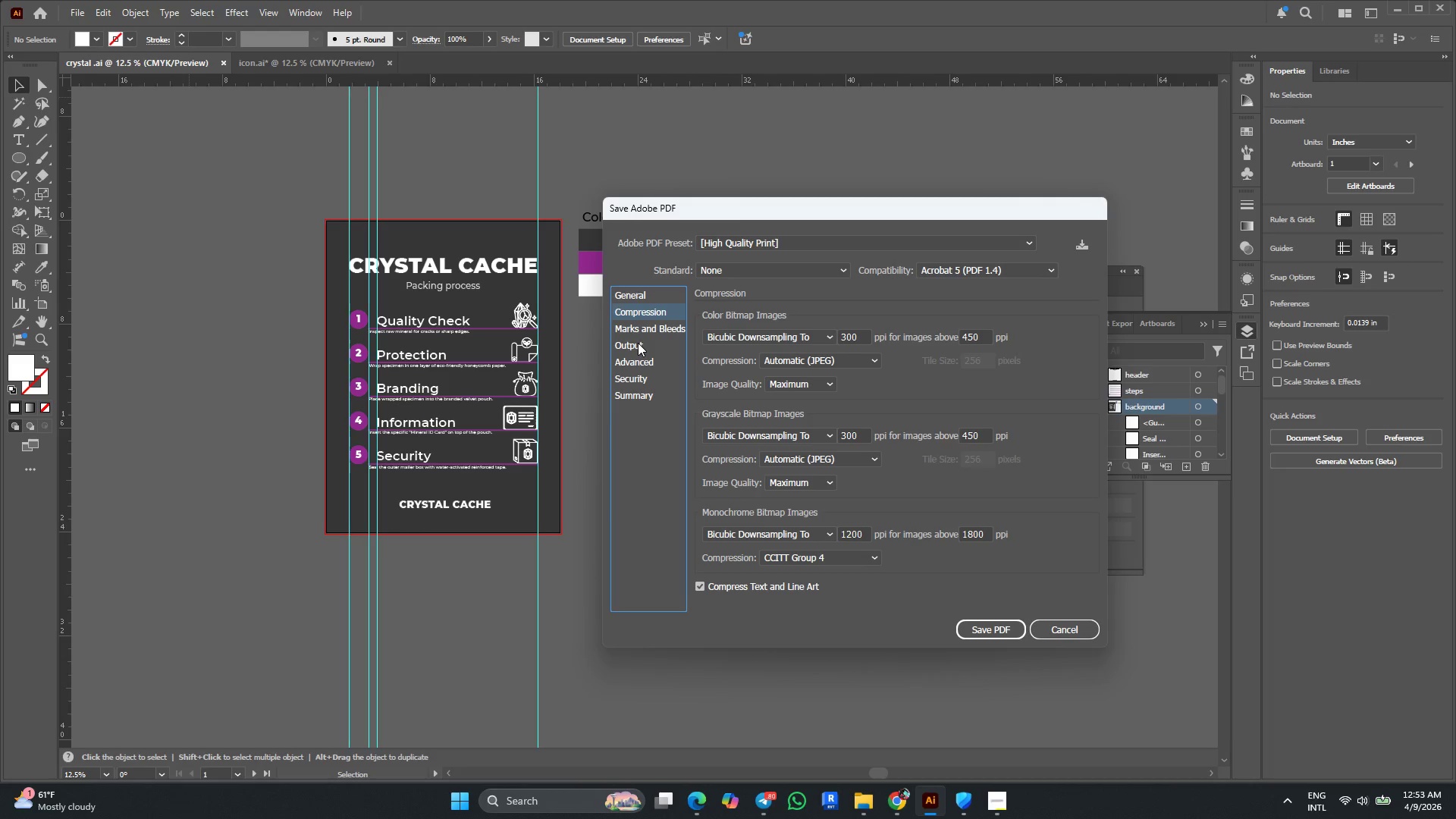 
left_click([638, 343])
 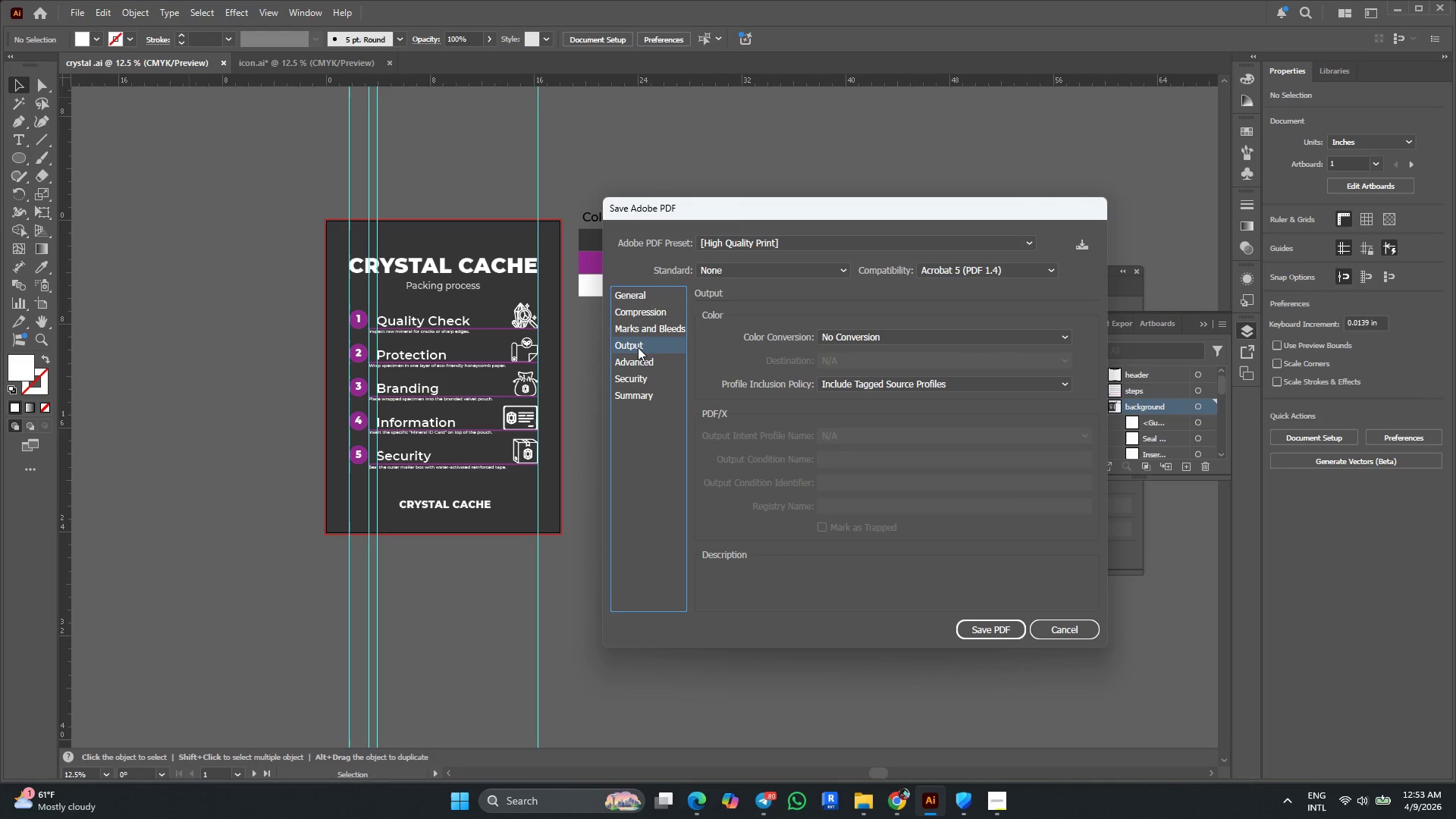 
left_click([638, 361])
 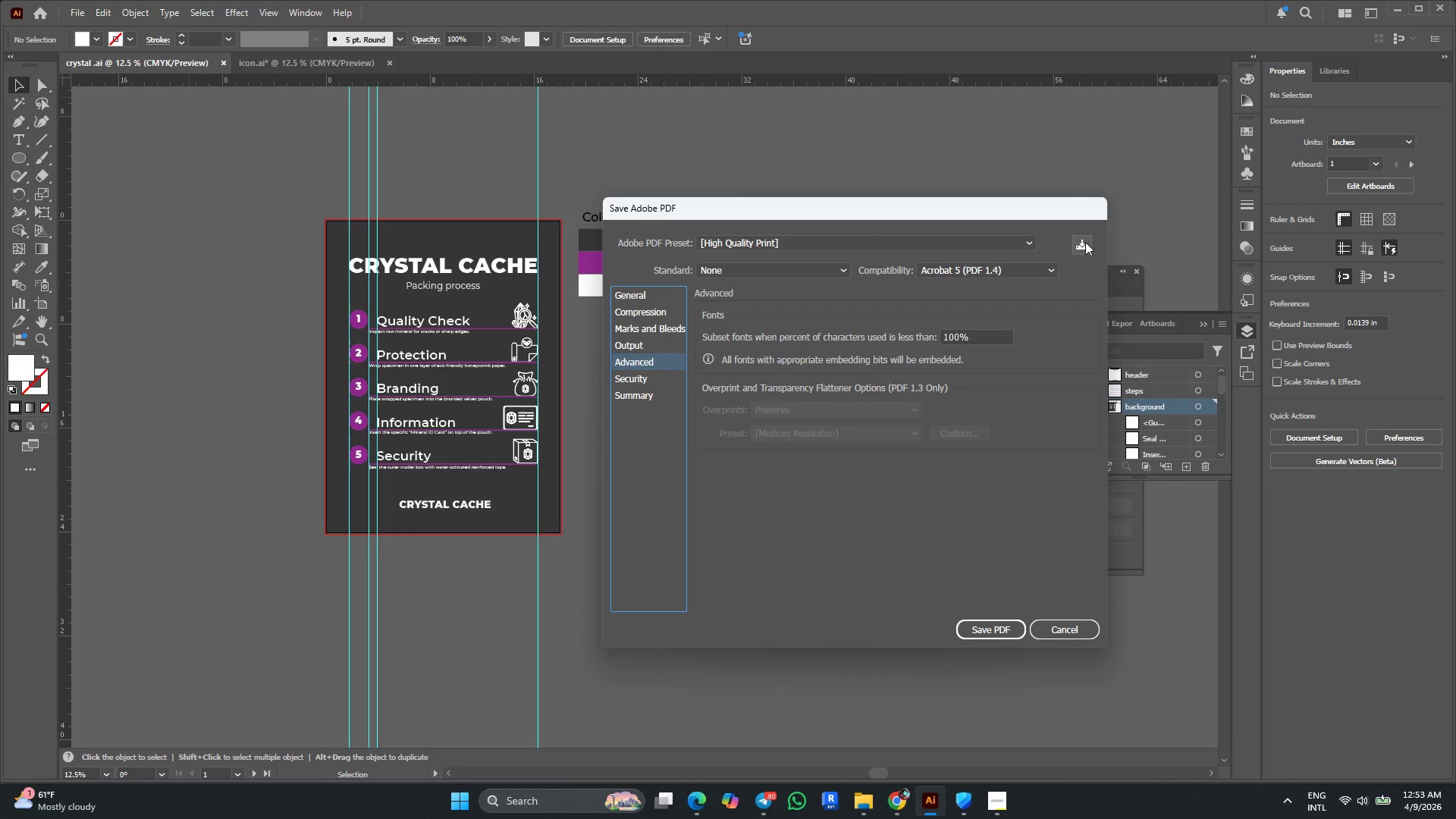 
wait(7.44)
 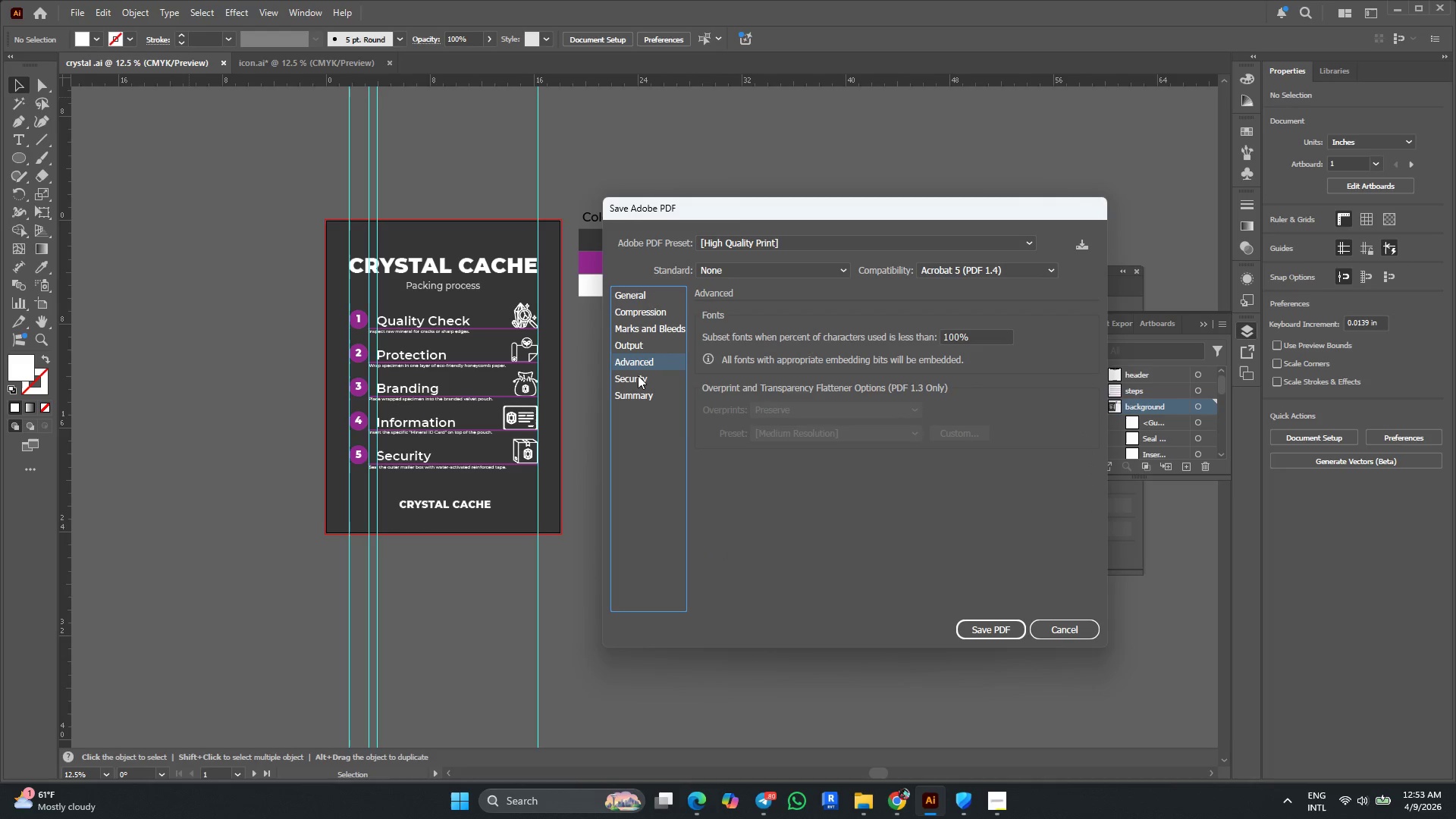 
left_click([1082, 240])
 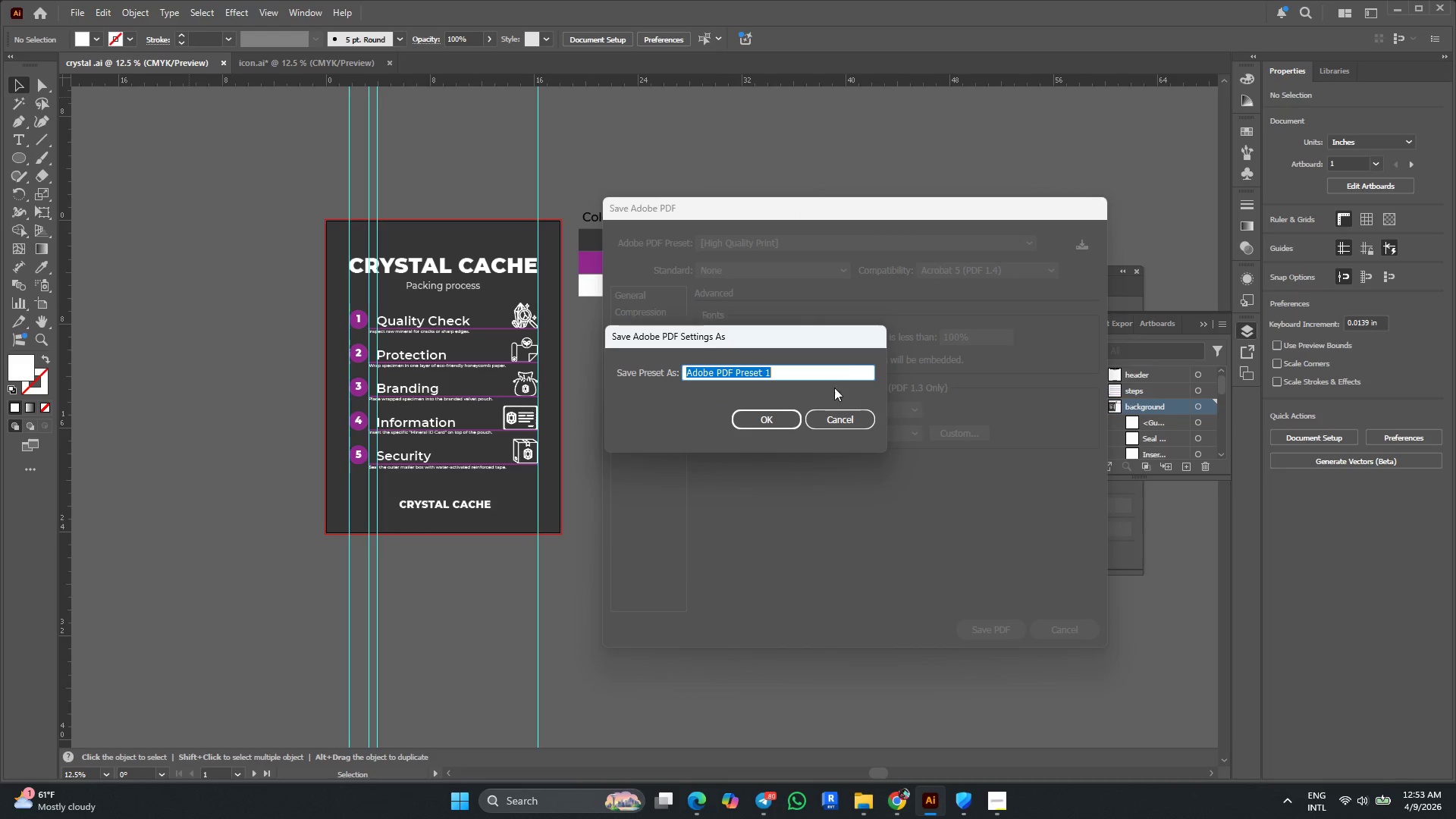 
left_click([828, 417])
 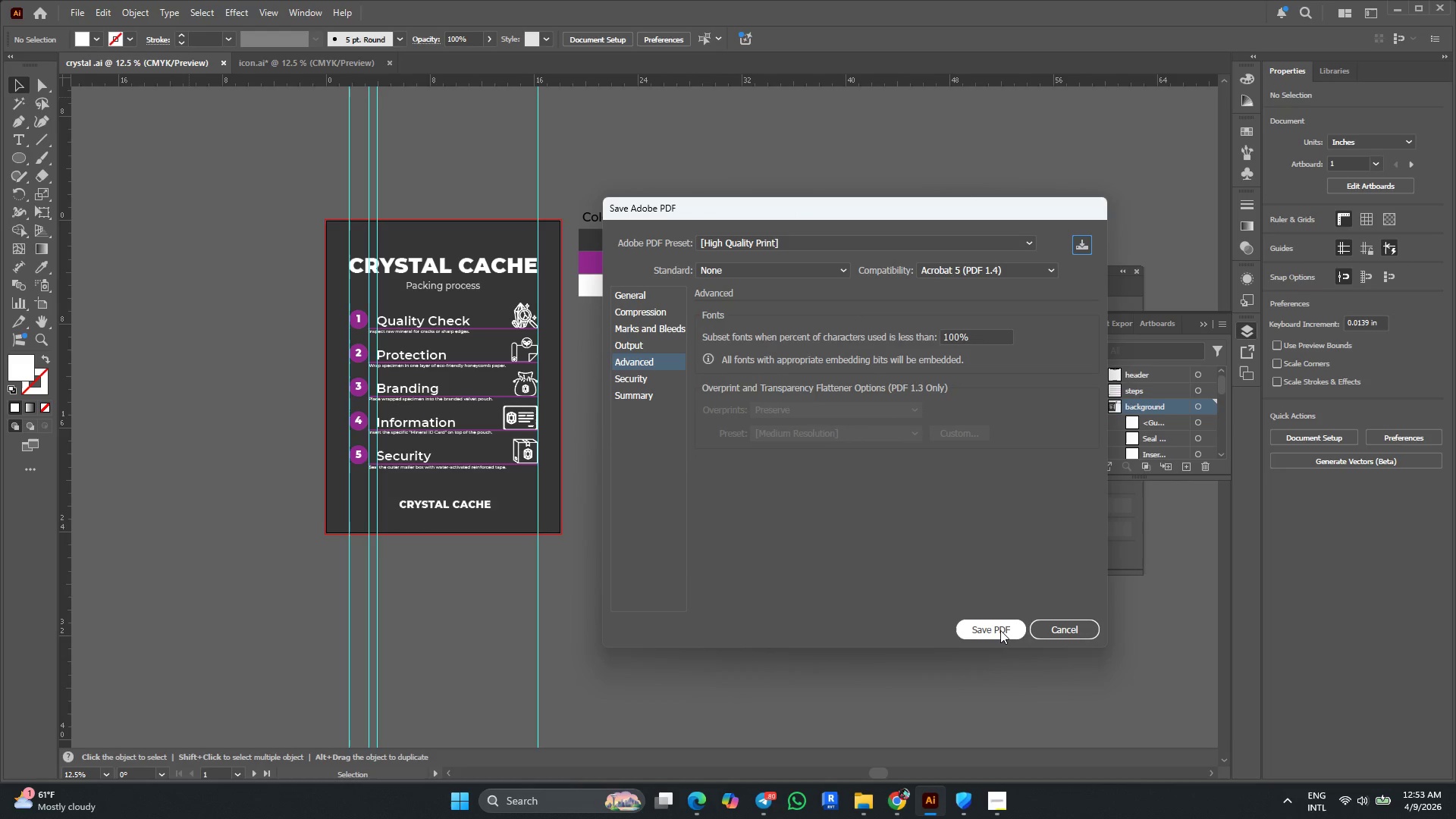 
left_click([1000, 629])
 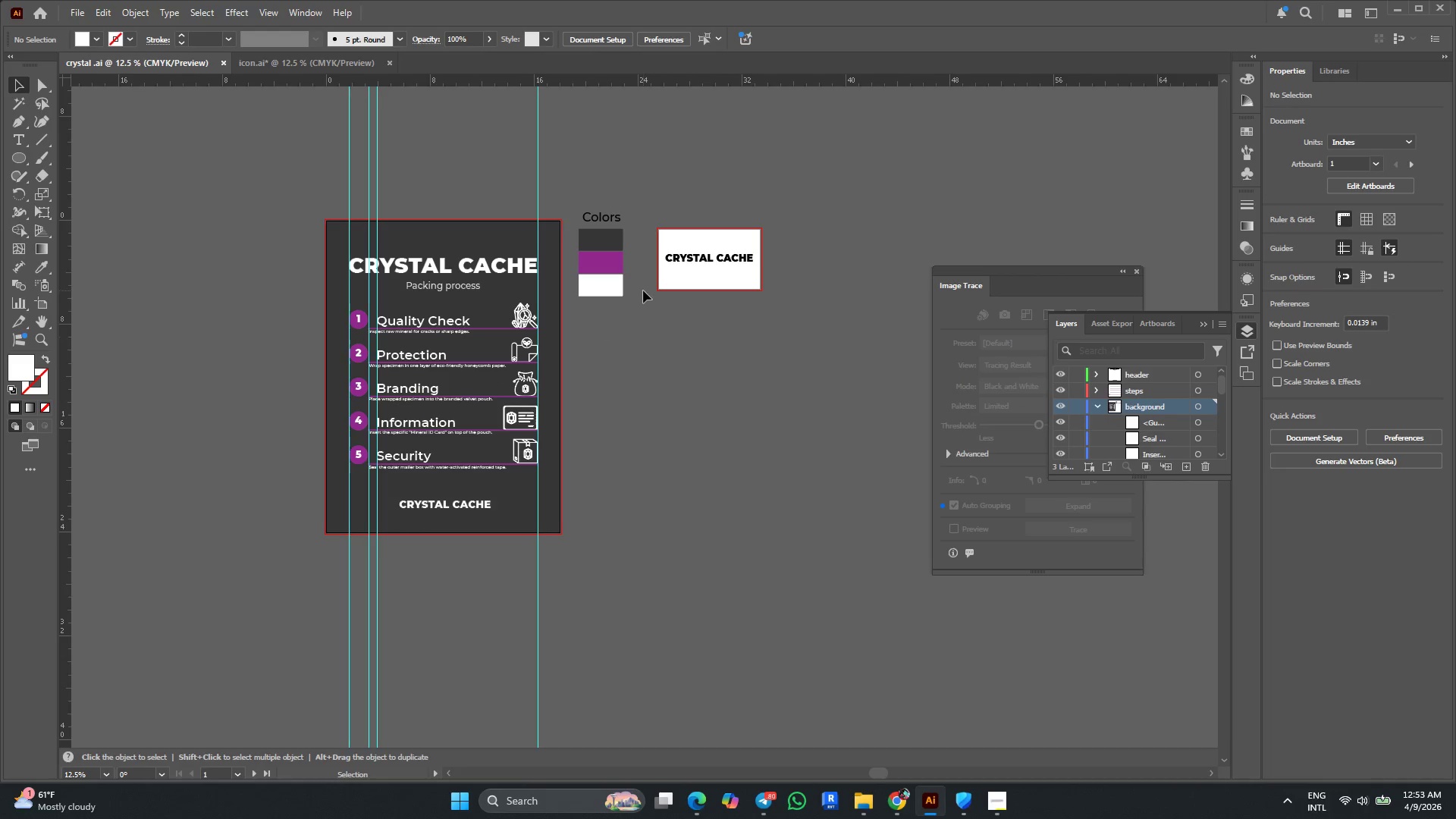 
hold_key(key=AltLeft, duration=0.52)
scroll: coordinate [701, 251], scroll_direction: up, amount: 5.0
 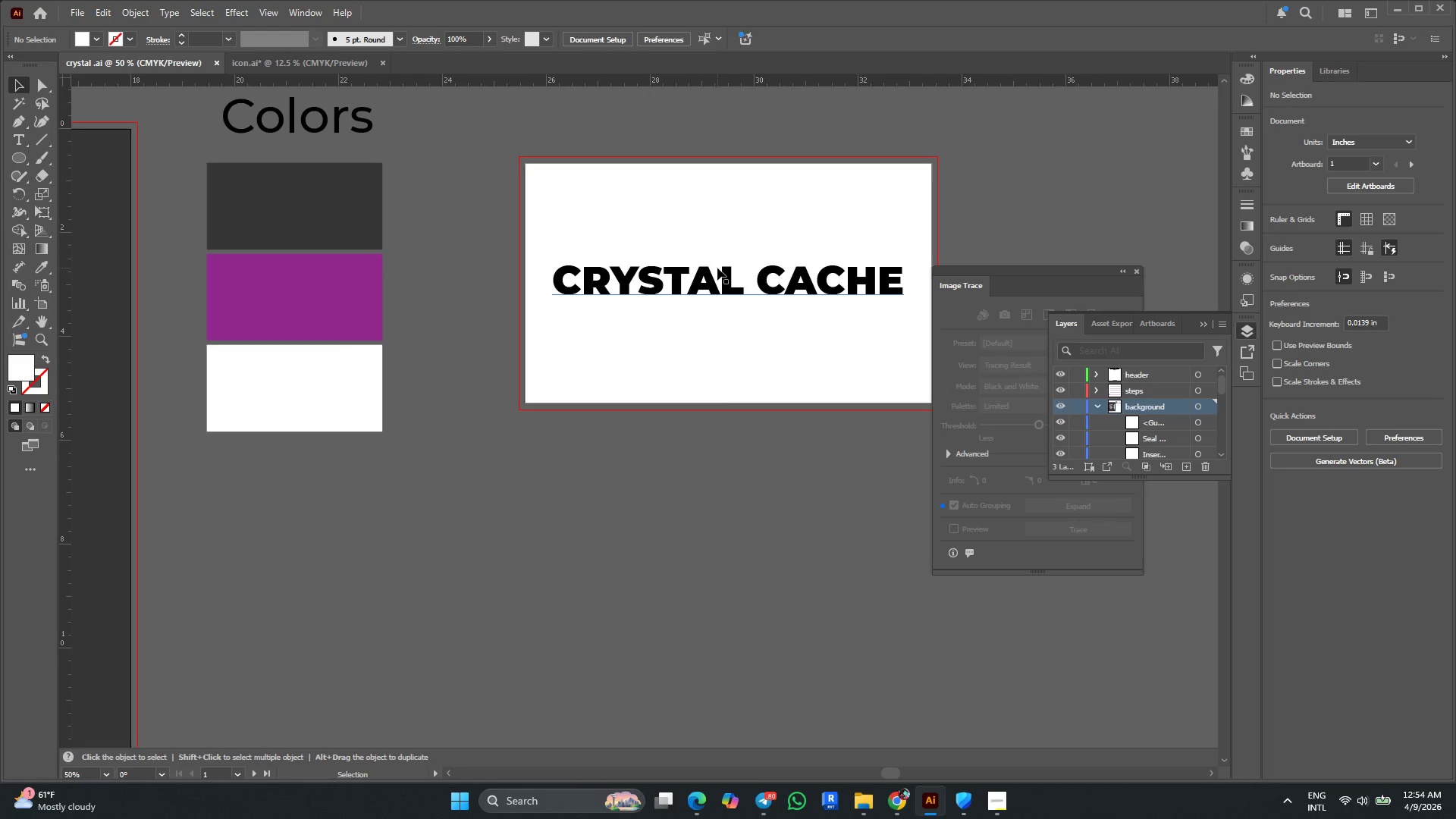 
left_click_drag(start_coordinate=[717, 270], to_coordinate=[716, 239])
 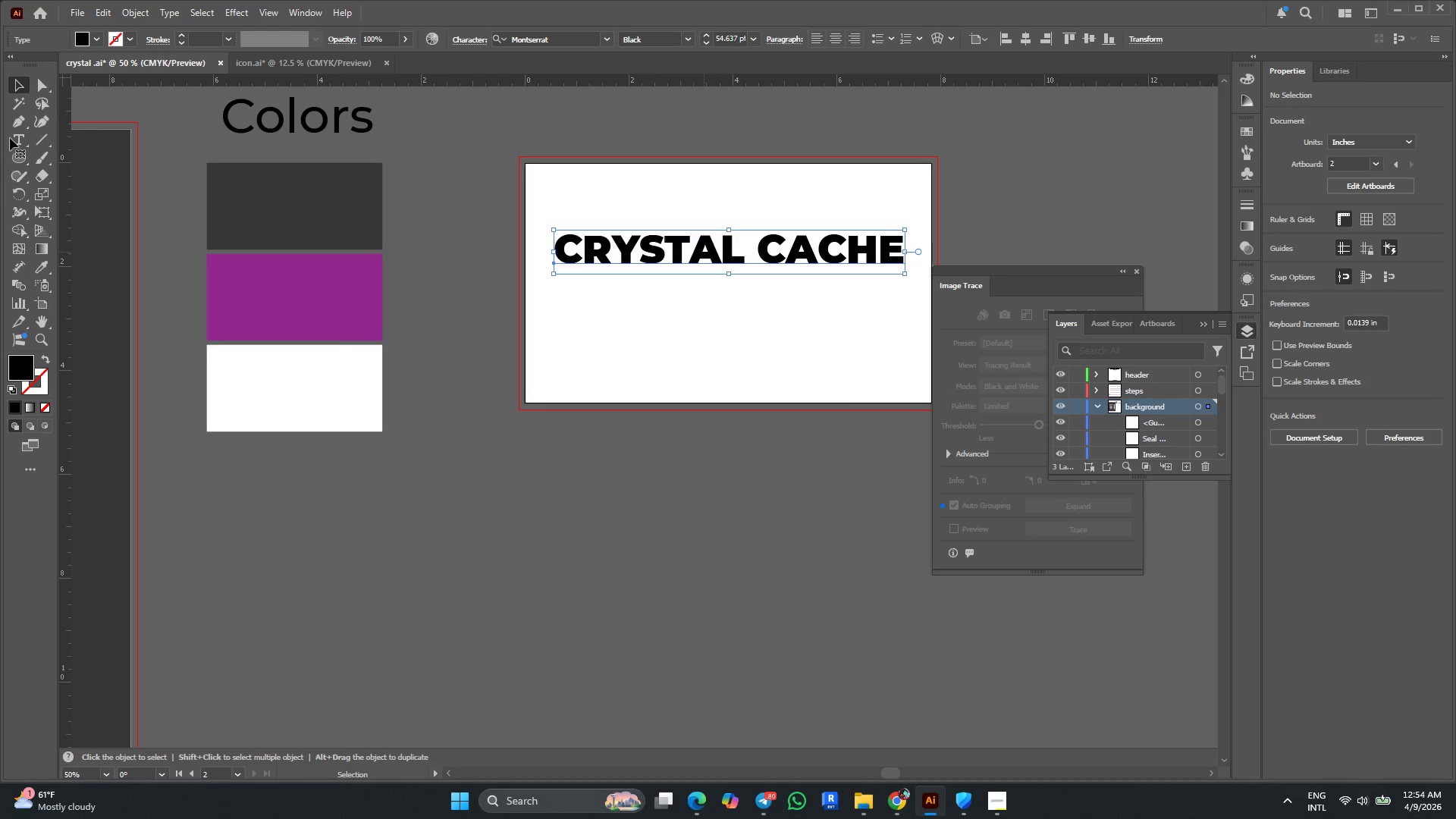 
mouse_move([67, 166])
 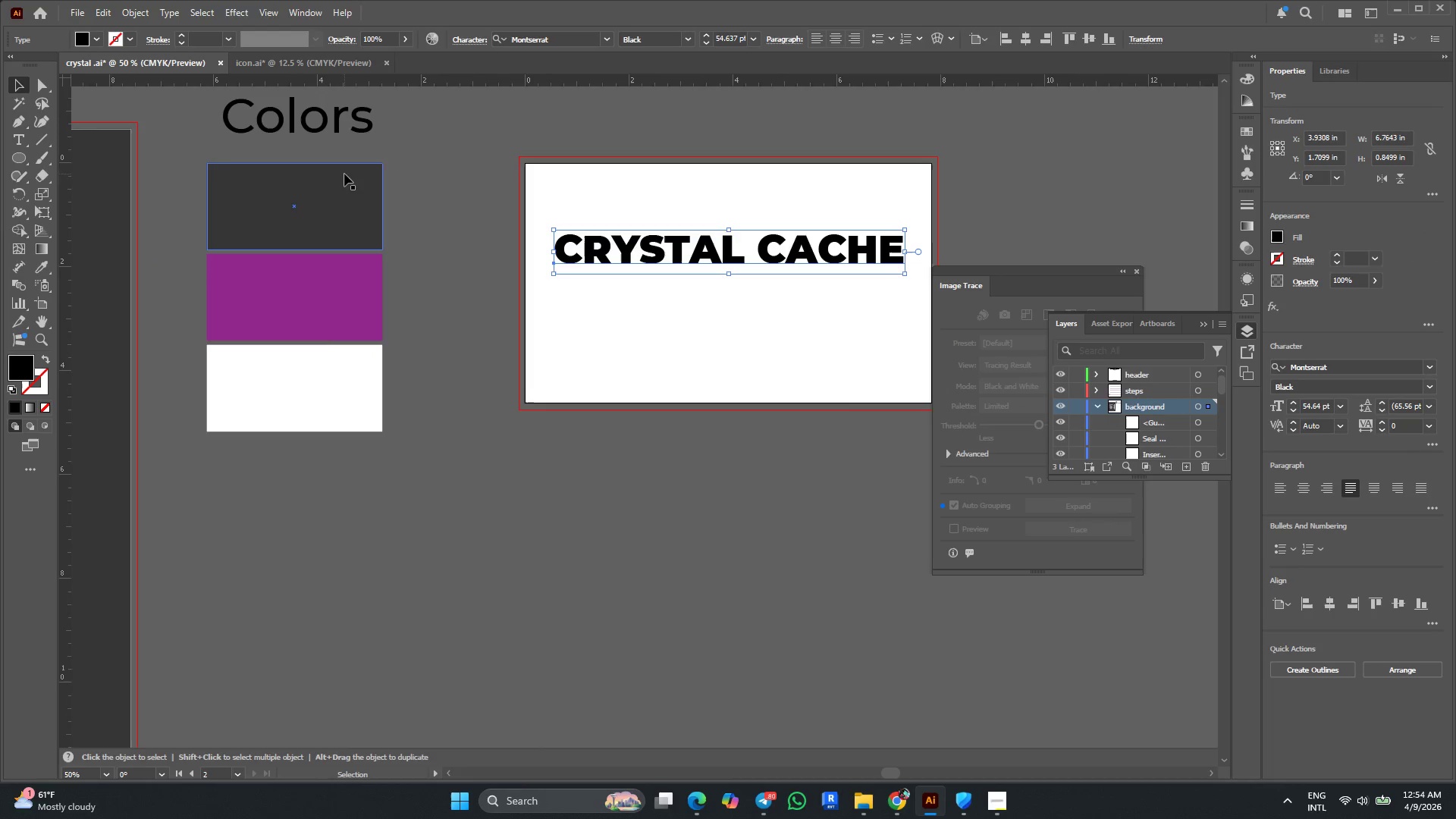 
hold_key(key=AltLeft, duration=2.2)
left_click_drag(start_coordinate=[287, 193], to_coordinate=[605, 346])
 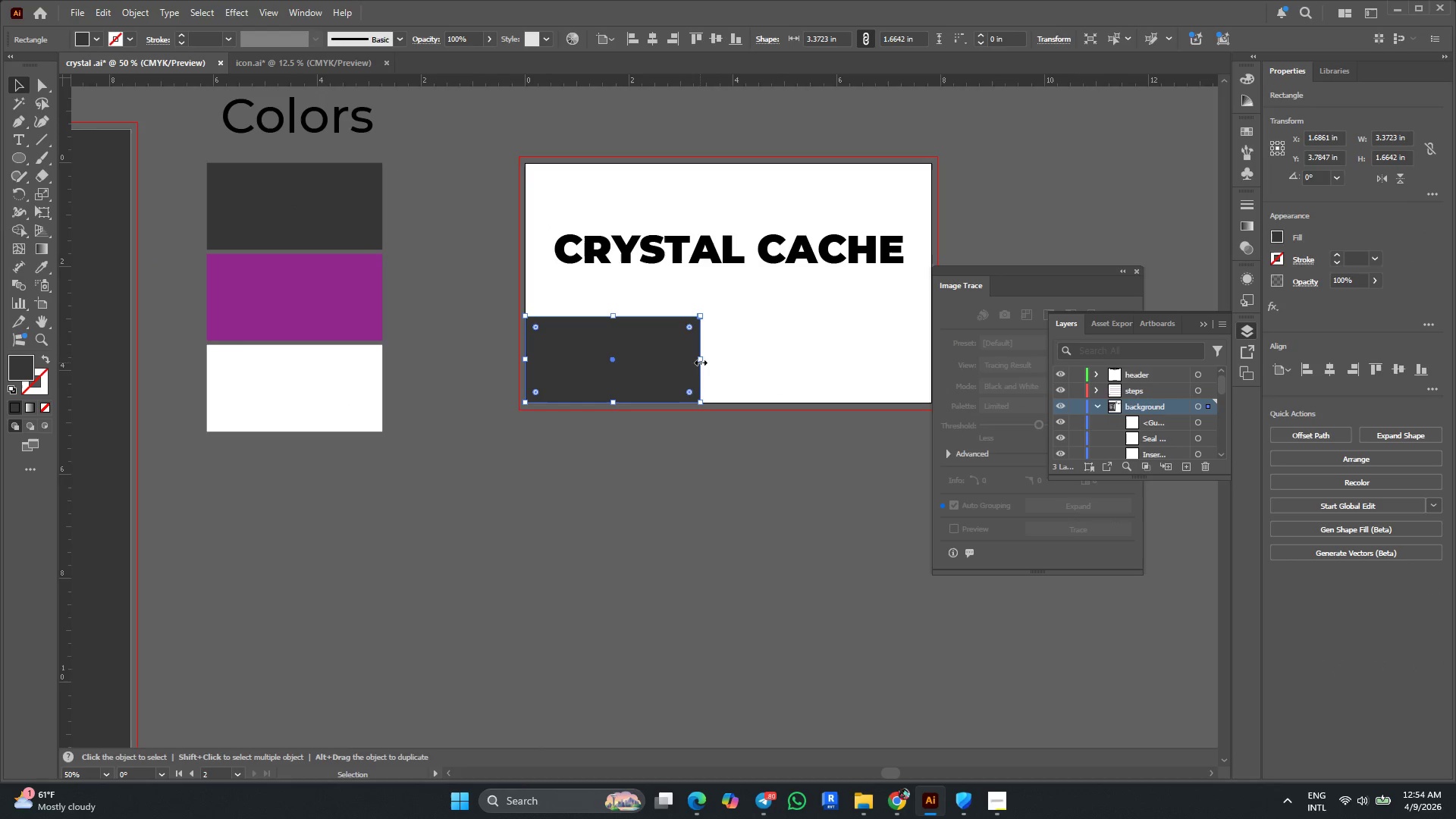 
left_click_drag(start_coordinate=[699, 359], to_coordinate=[921, 363])
 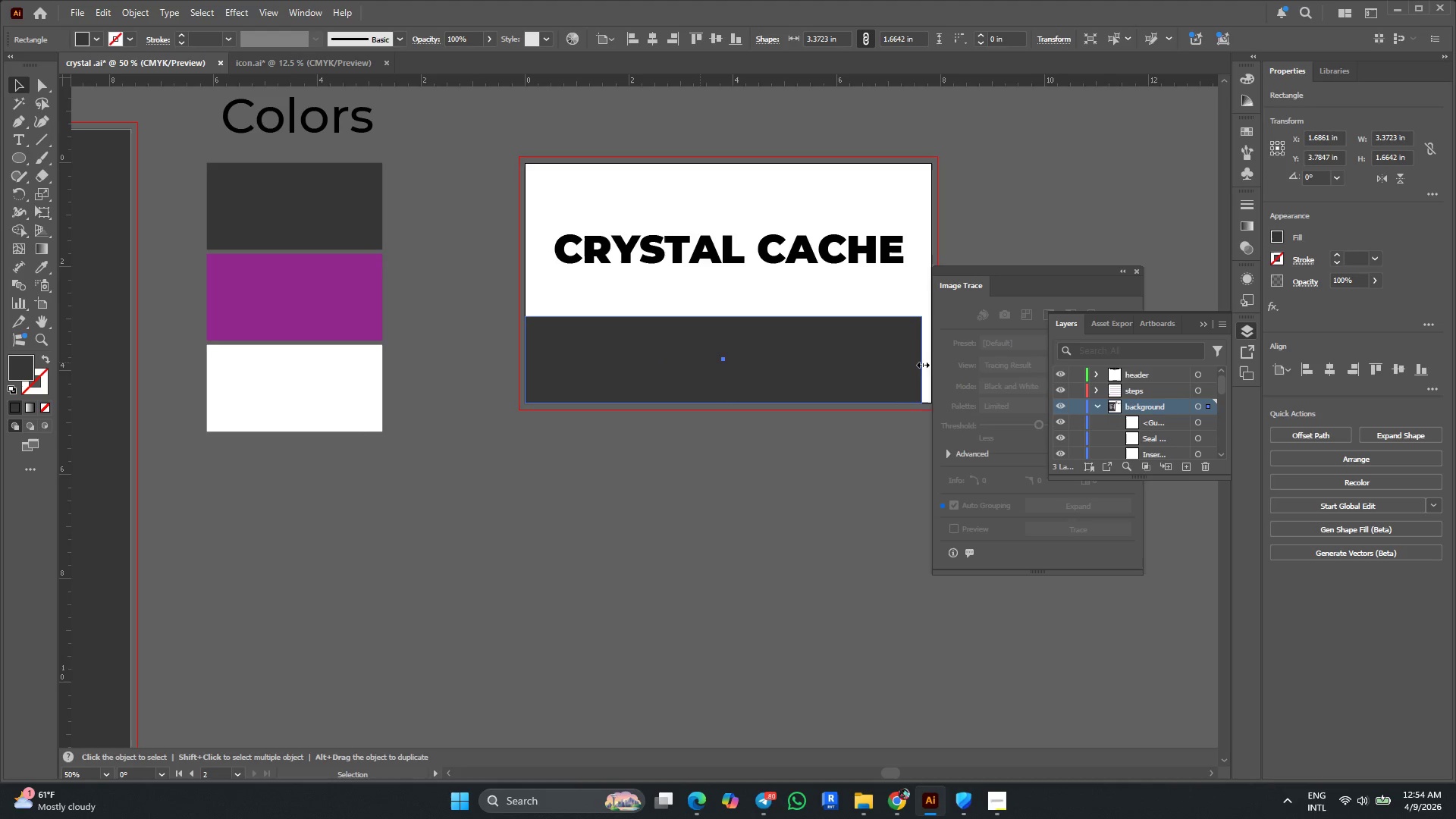 
left_click_drag(start_coordinate=[921, 363], to_coordinate=[944, 361])
 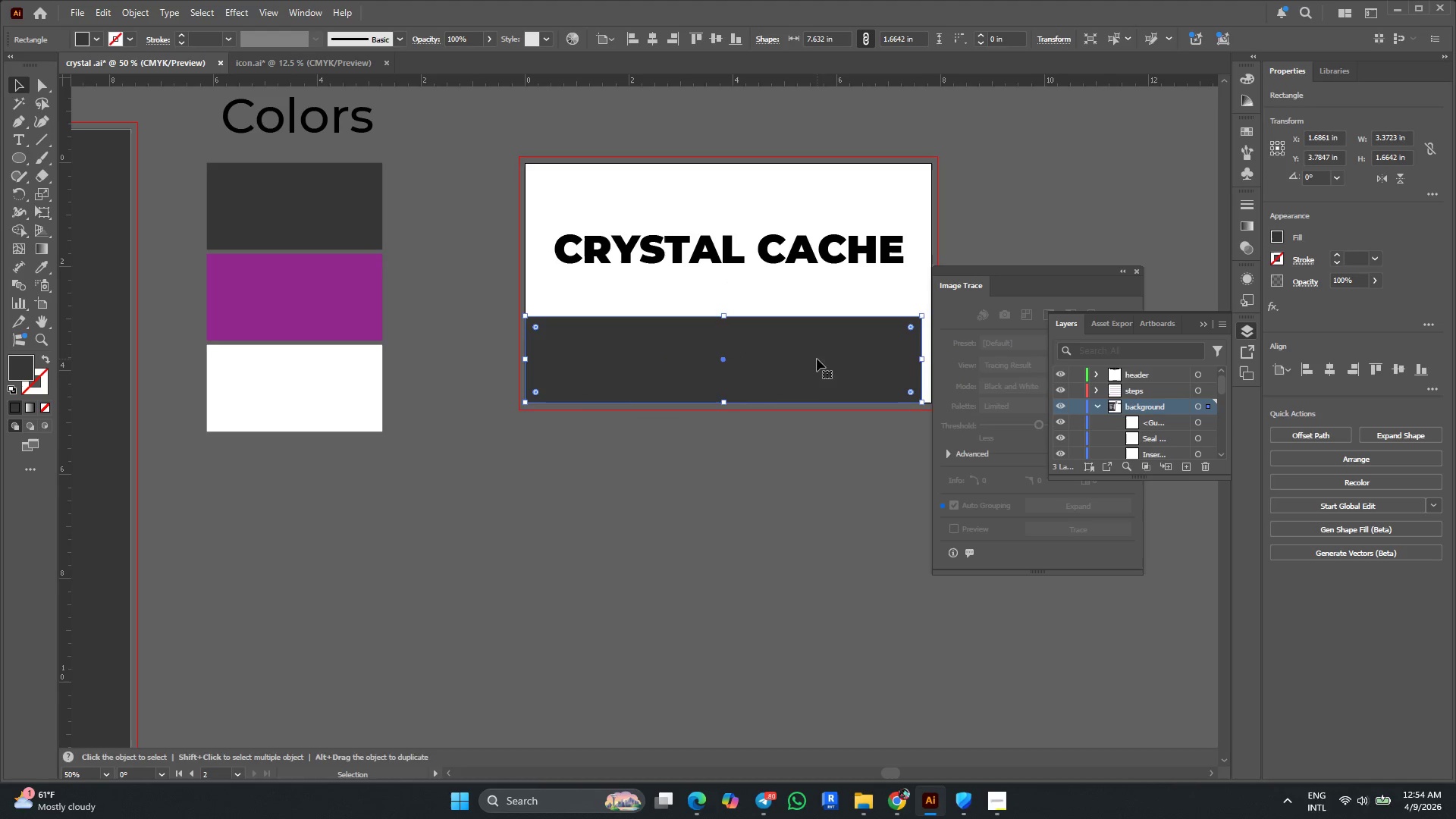 
key(Control+Z)
 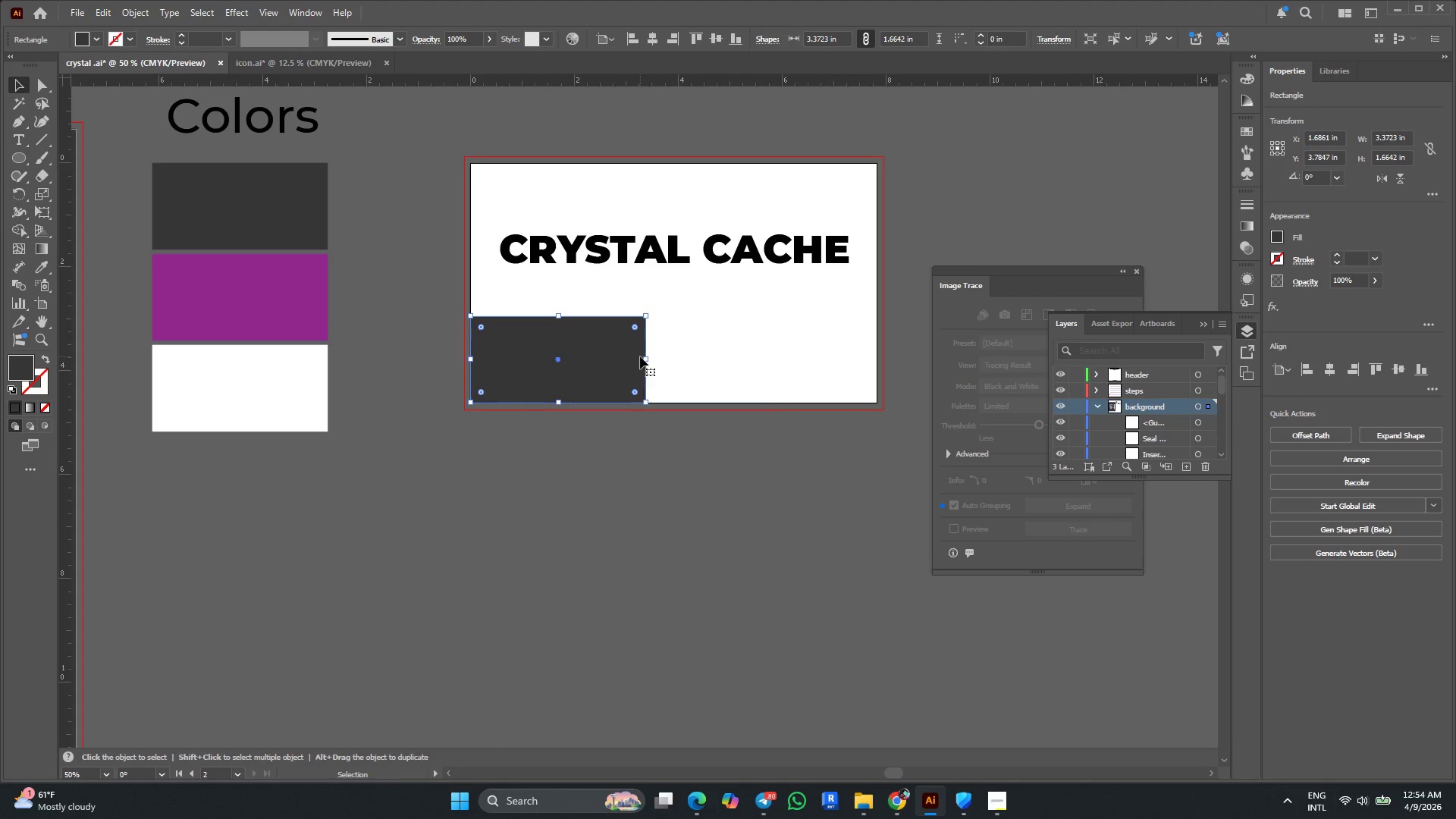 
scroll: coordinate [507, 344], scroll_direction: down, amount: 3.0
 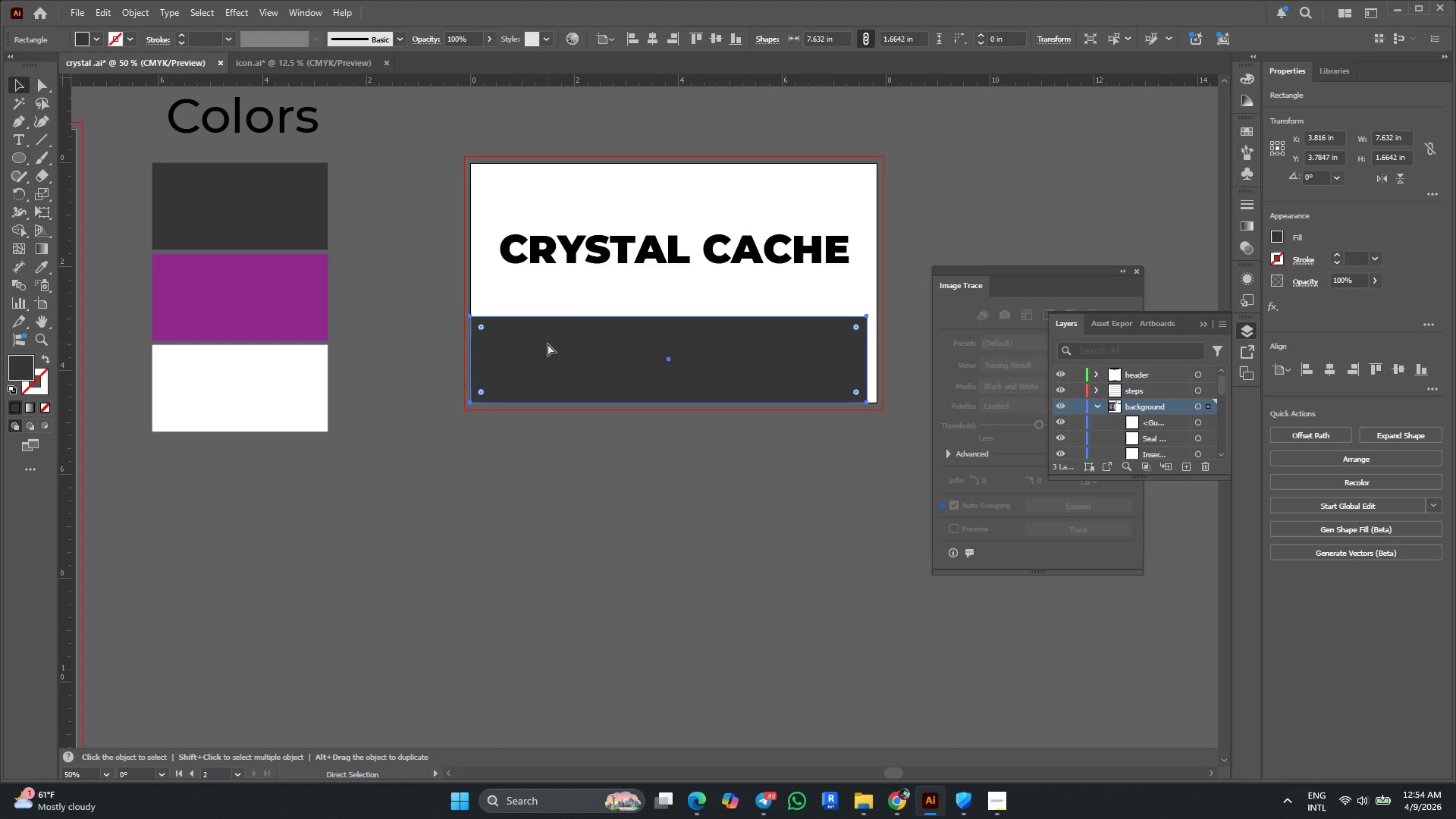 
left_click_drag(start_coordinate=[648, 356], to_coordinate=[877, 361])
 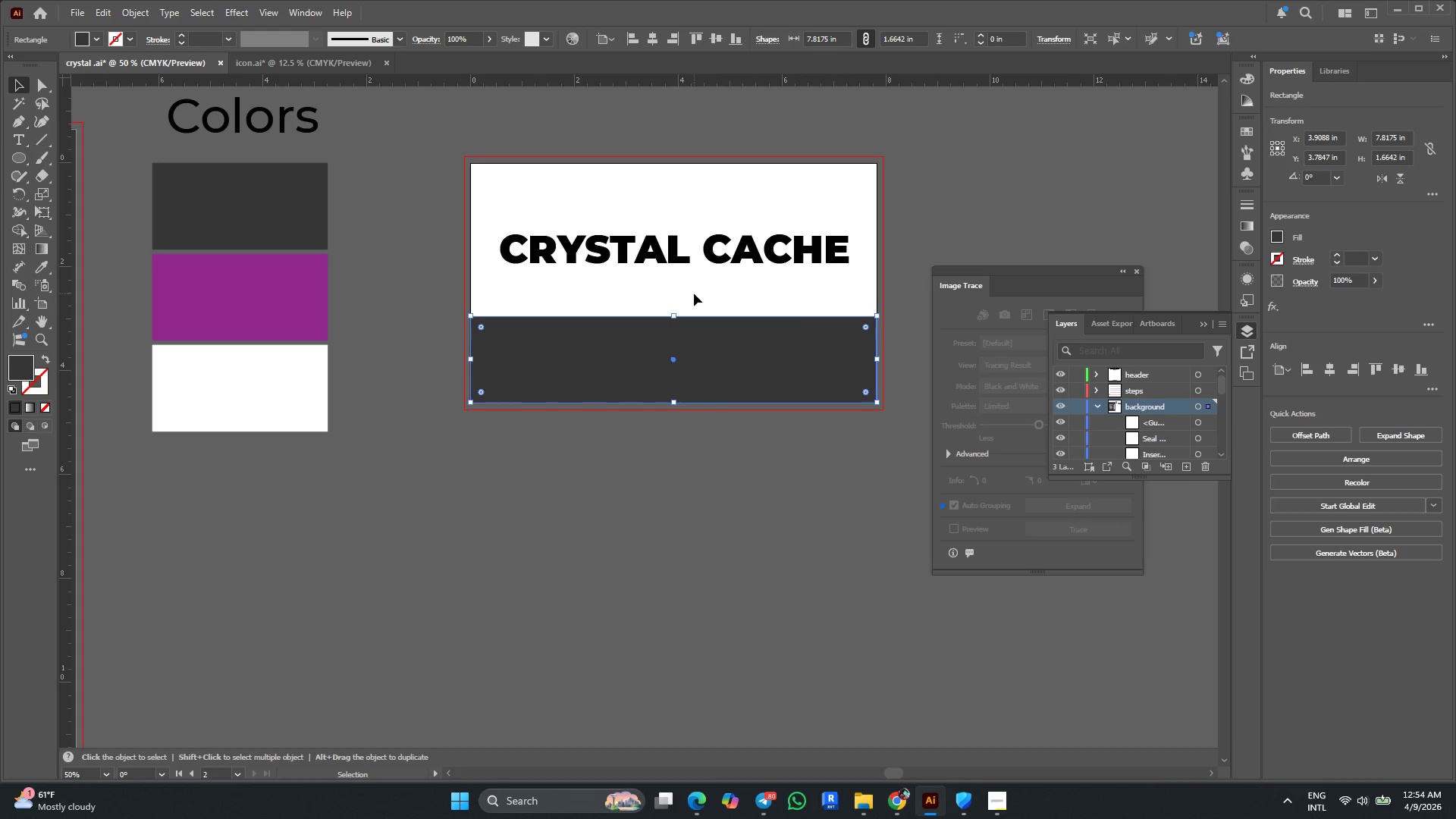 
key(I)
 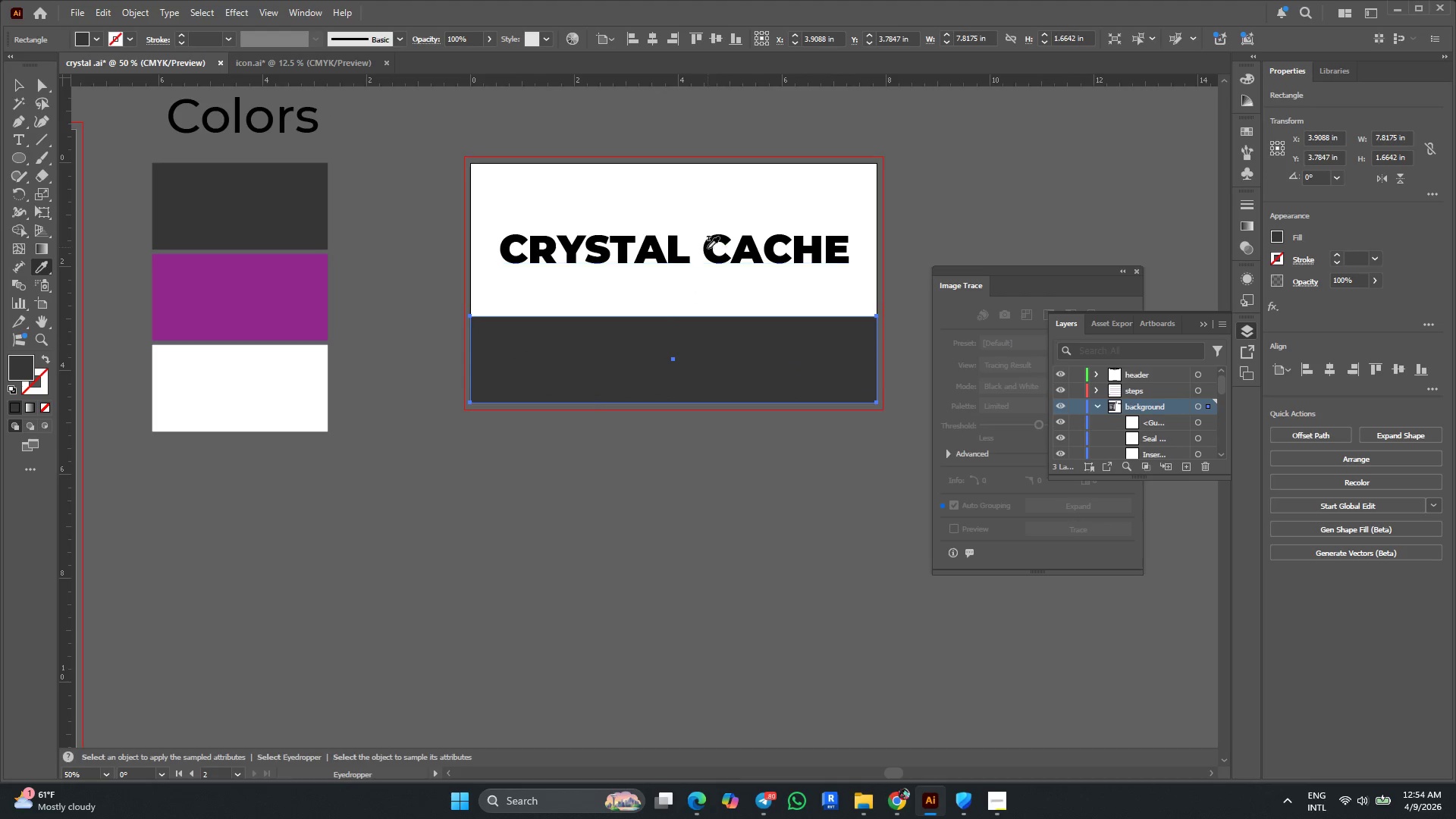 
left_click([708, 247])
 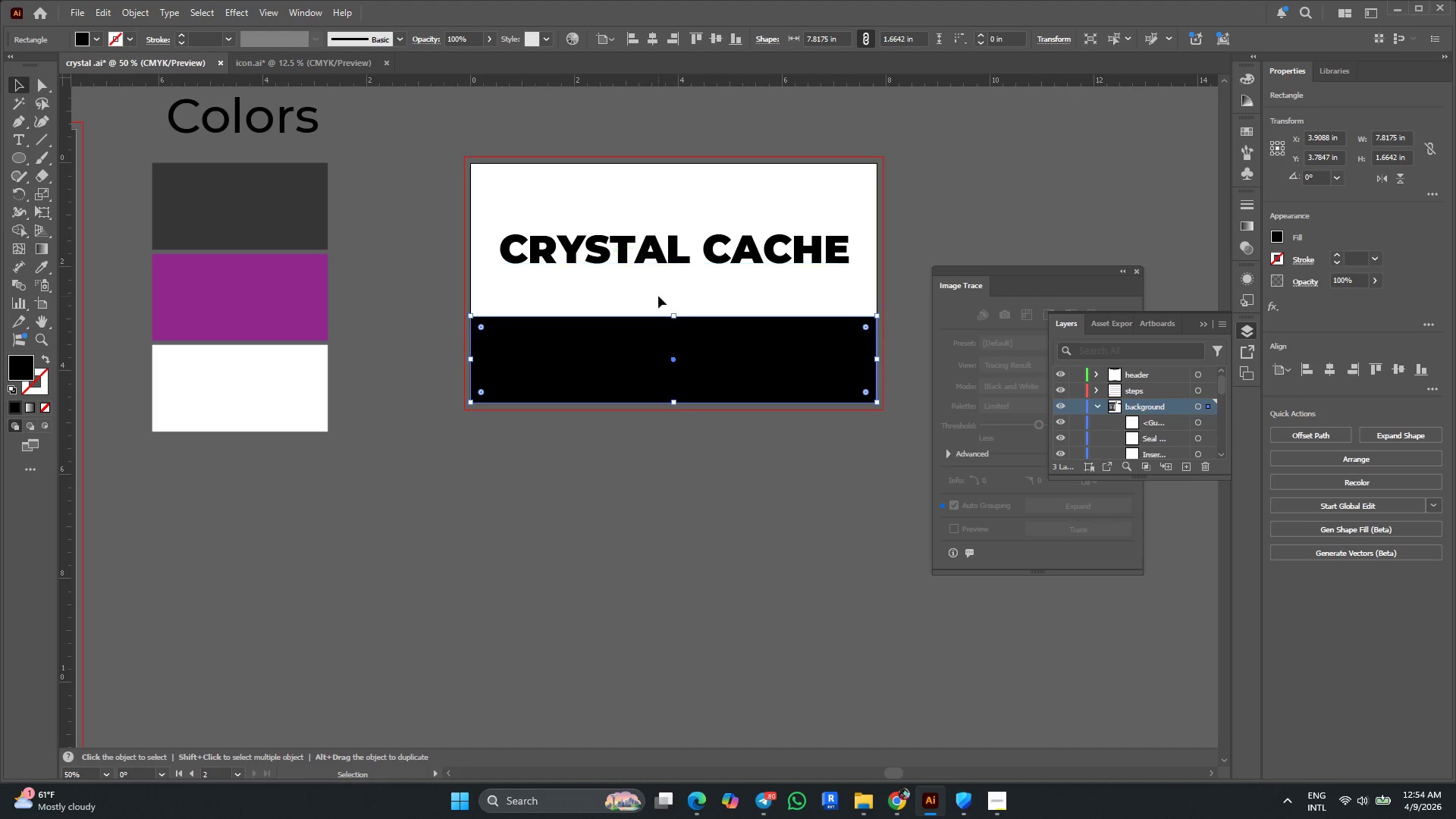 
left_click_drag(start_coordinate=[673, 317], to_coordinate=[676, 298])
 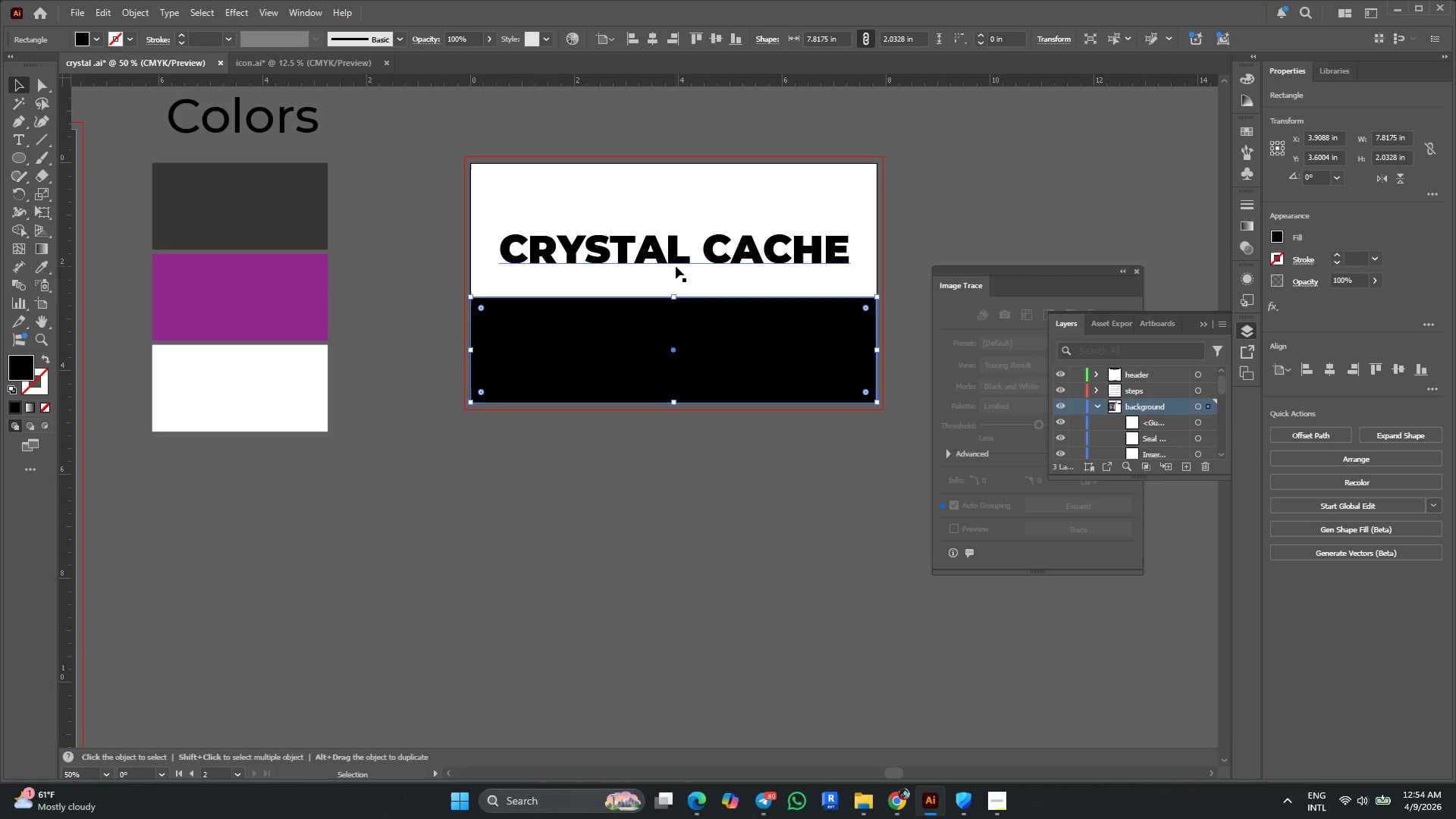 
hold_key(key=AltLeft, duration=1.62)
left_click_drag(start_coordinate=[676, 259], to_coordinate=[676, 357])
 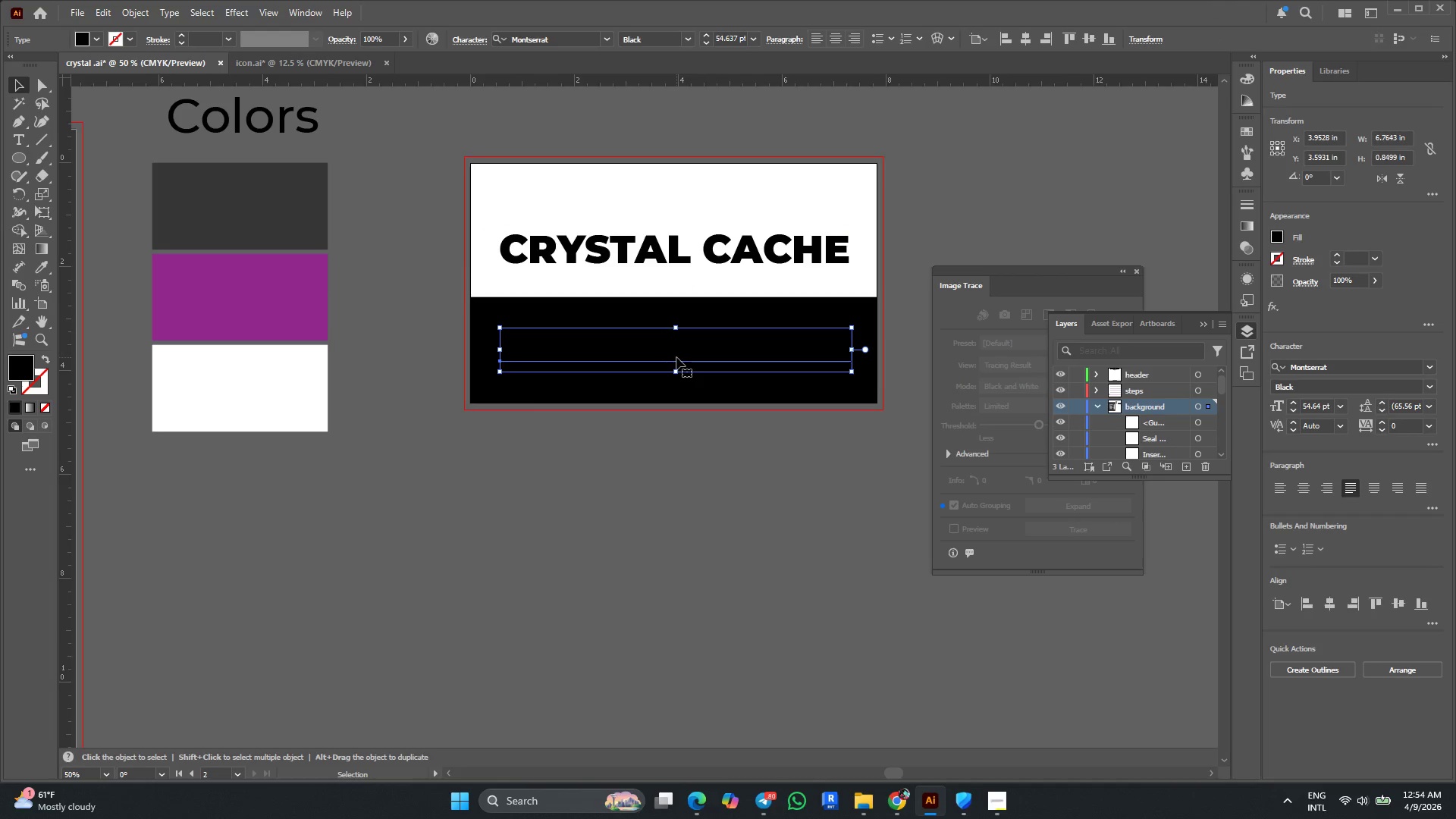 
key(I)
 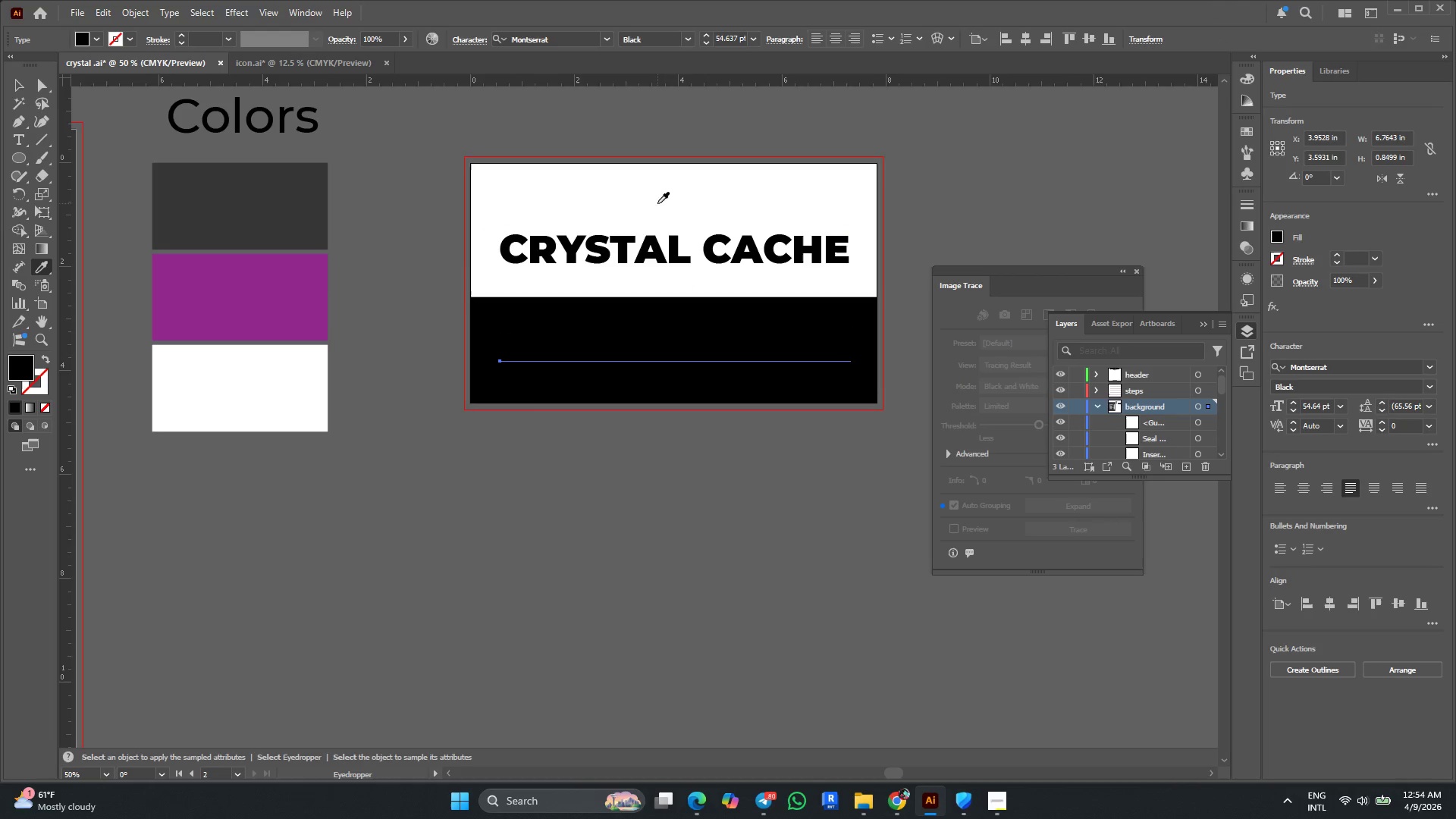 
left_click([656, 199])
 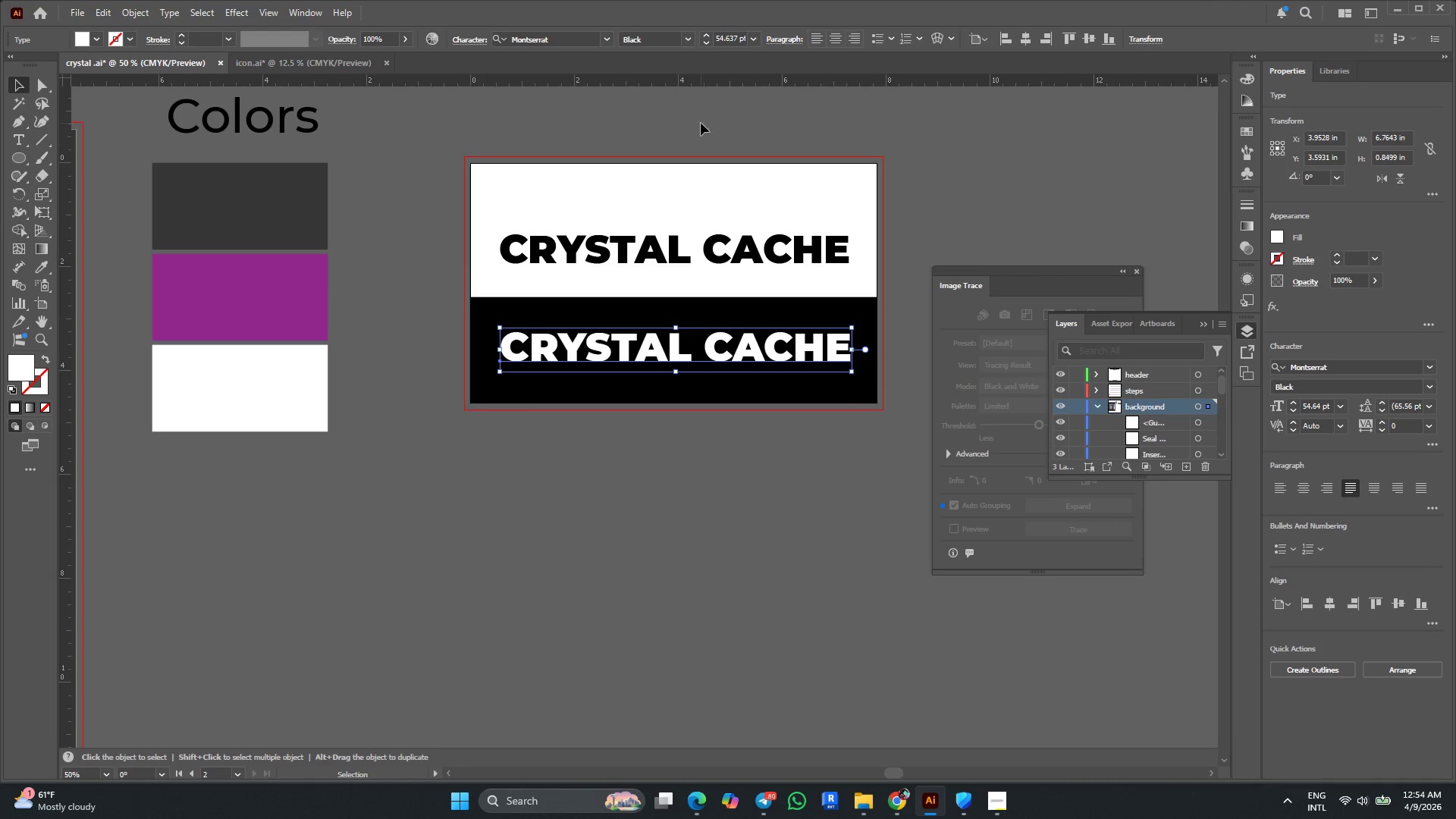 
left_click([783, 124])
 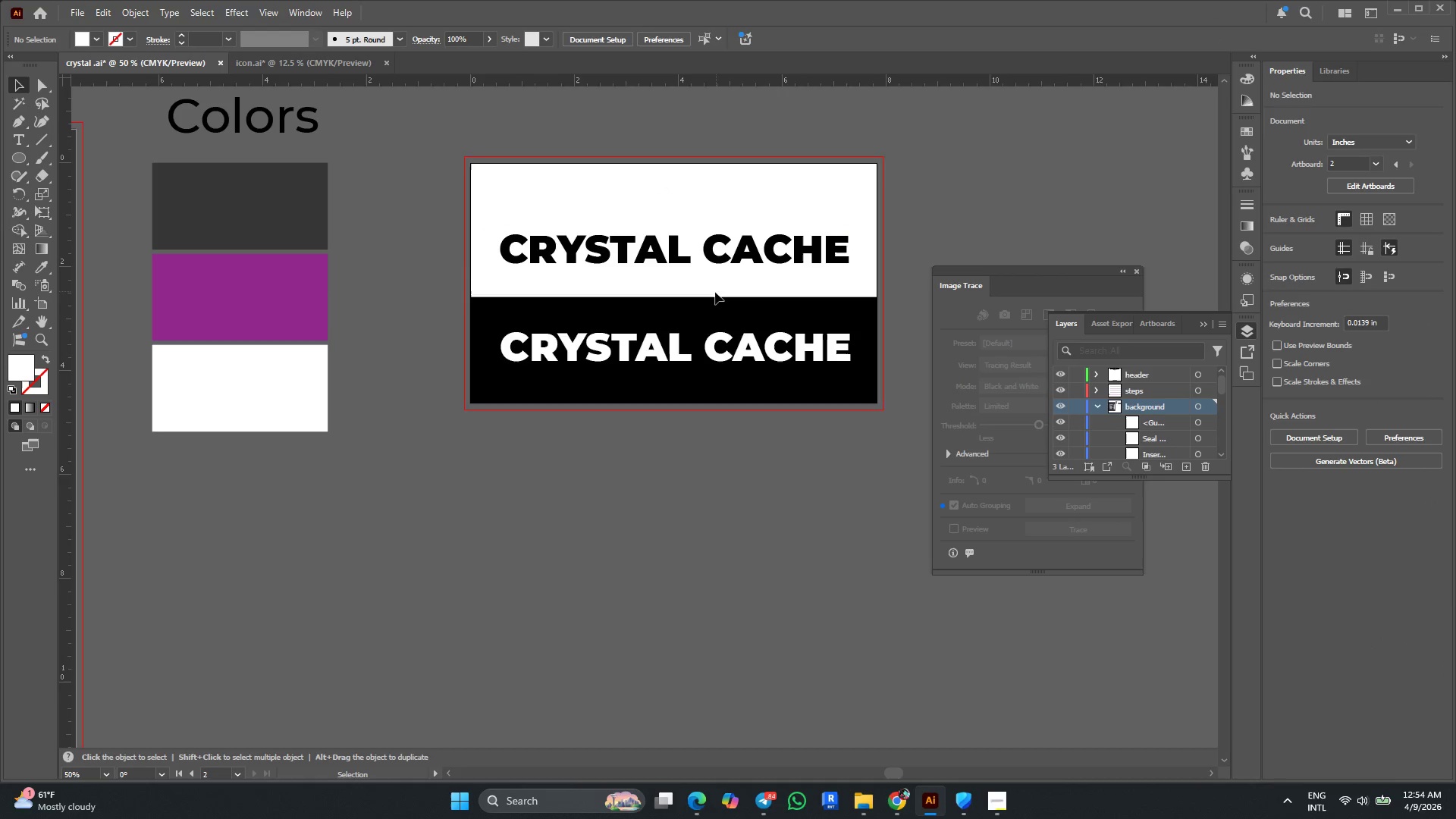 
left_click([712, 296])
 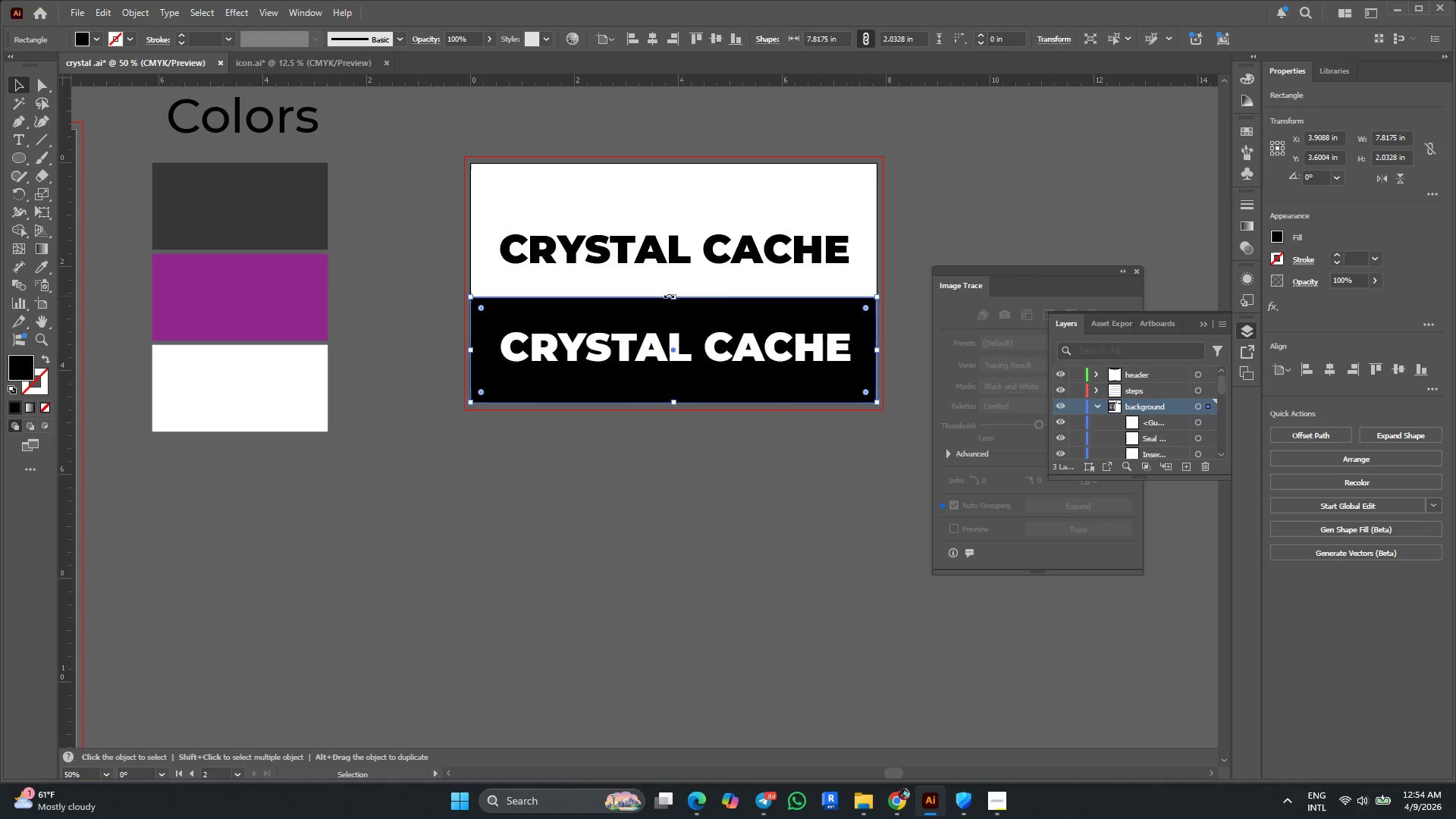 
left_click_drag(start_coordinate=[674, 295], to_coordinate=[675, 290])
 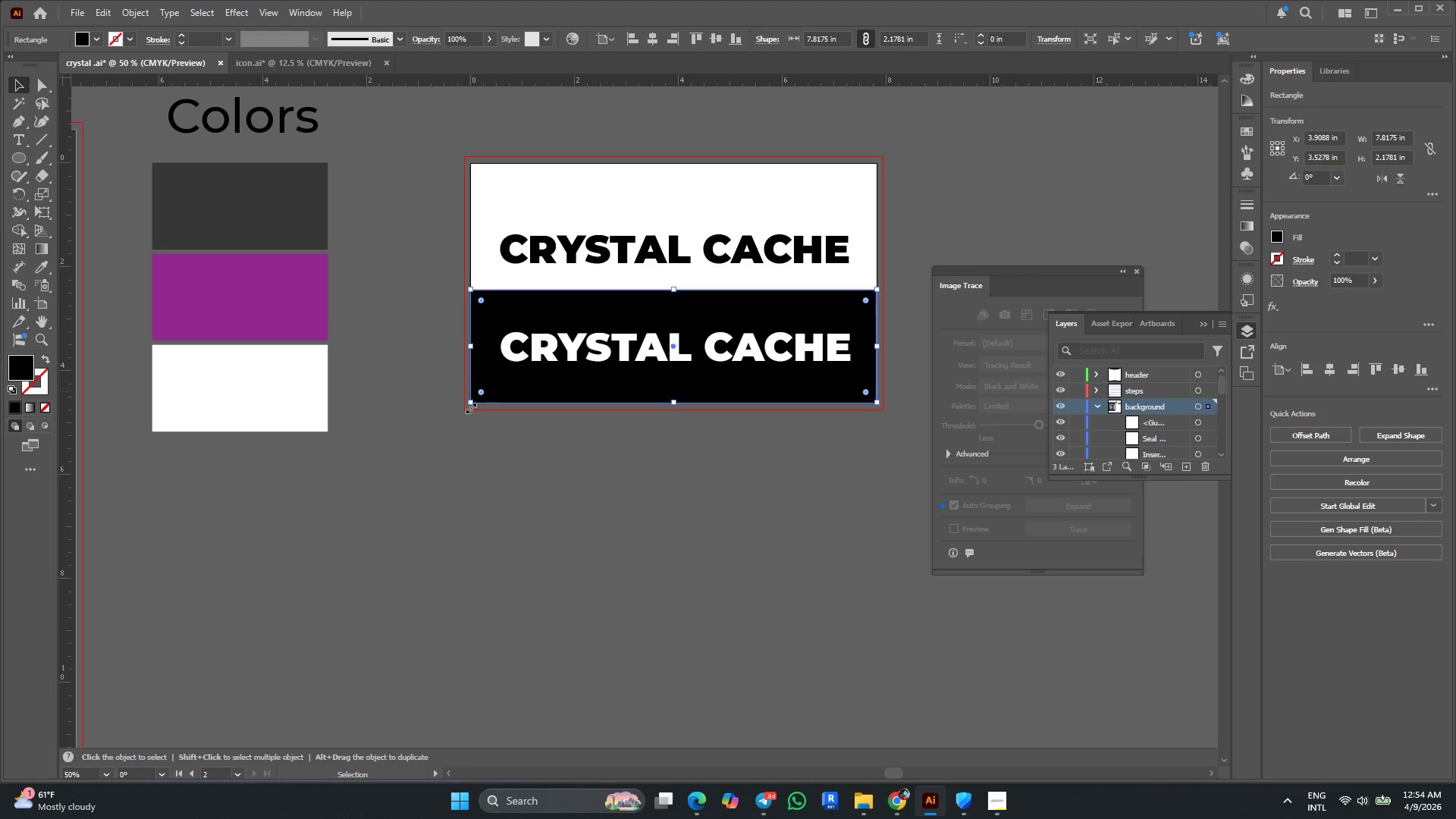 
left_click([496, 468])
 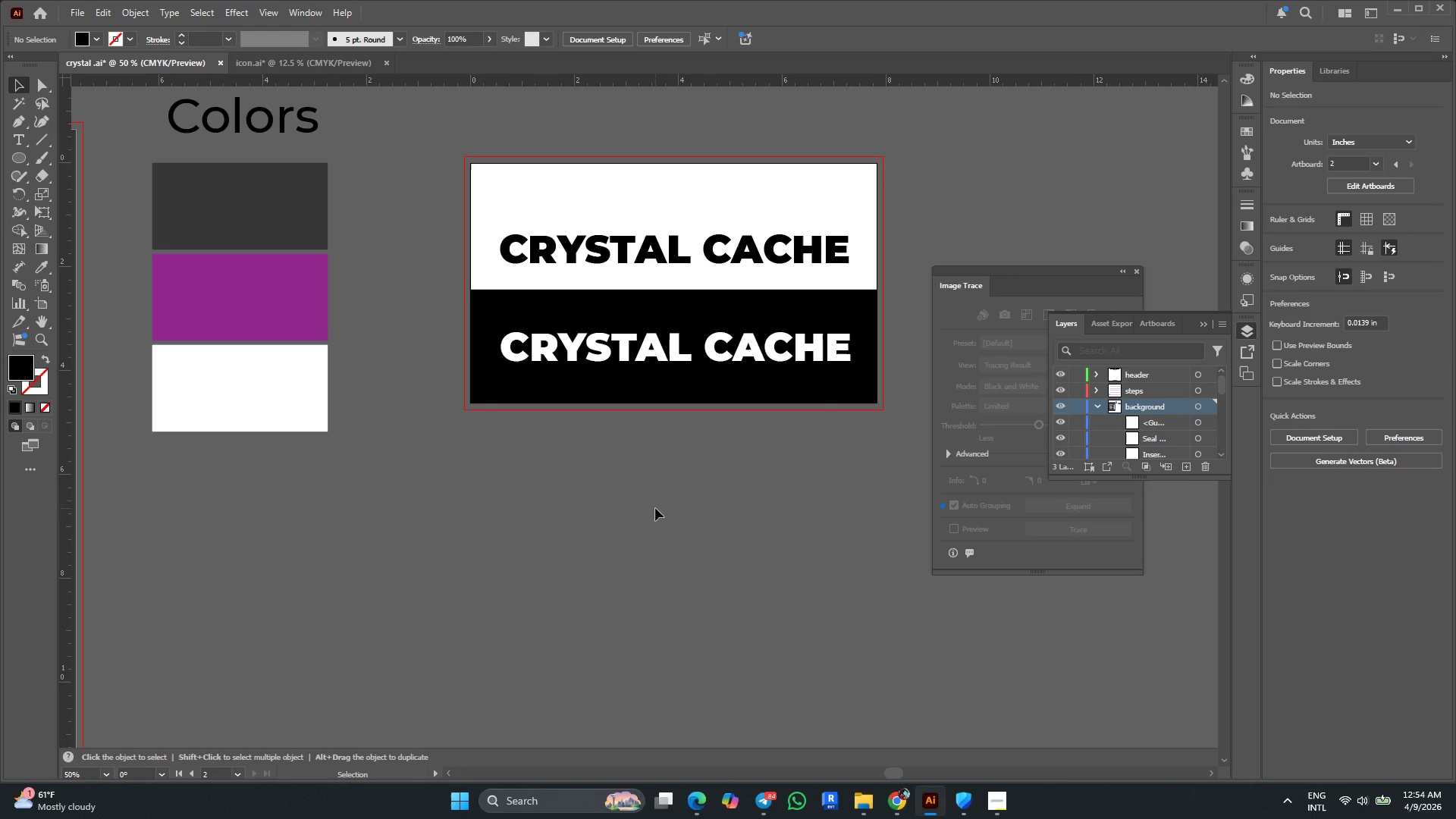 
type(ZO)
 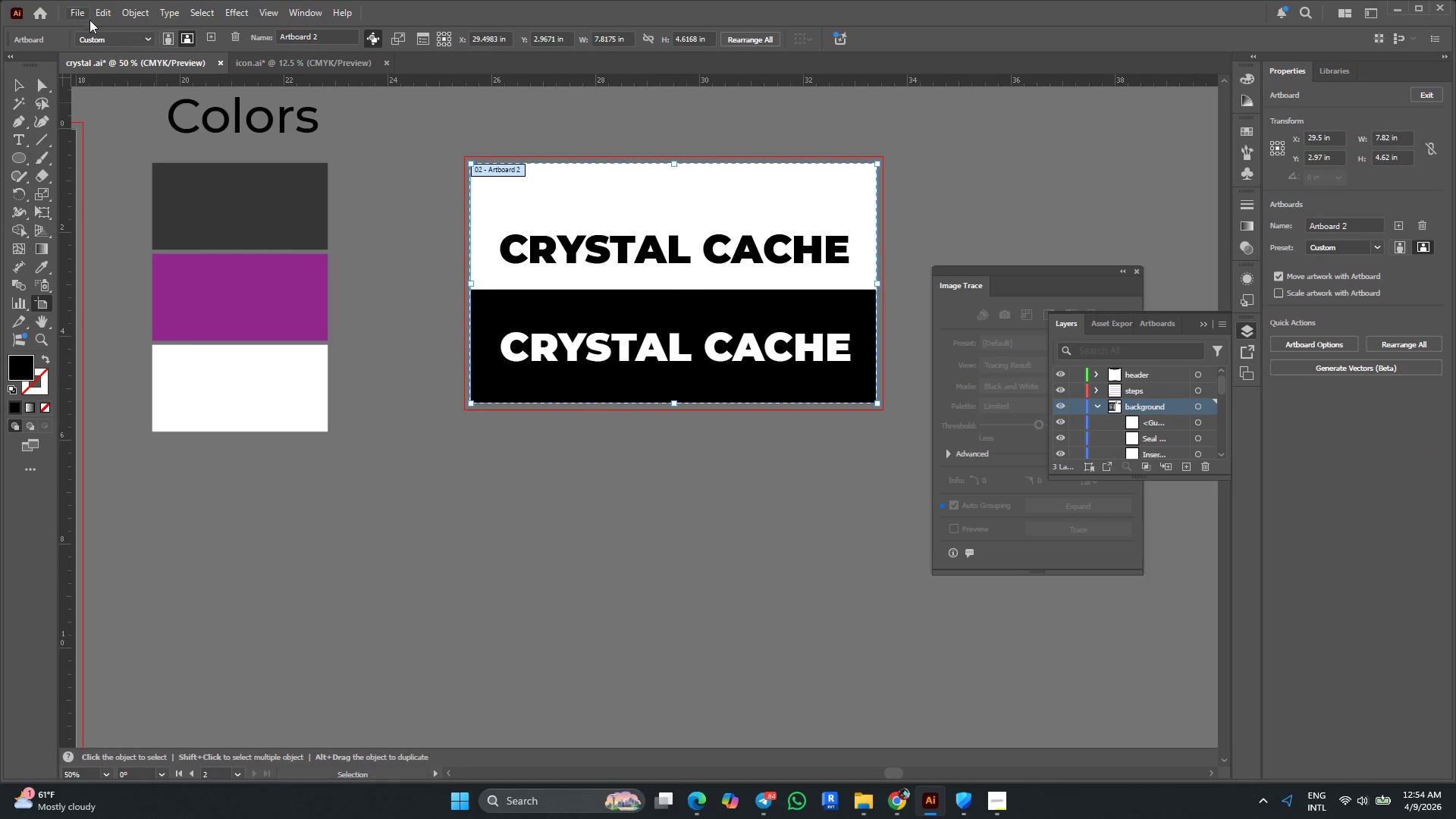 
left_click([80, 11])
 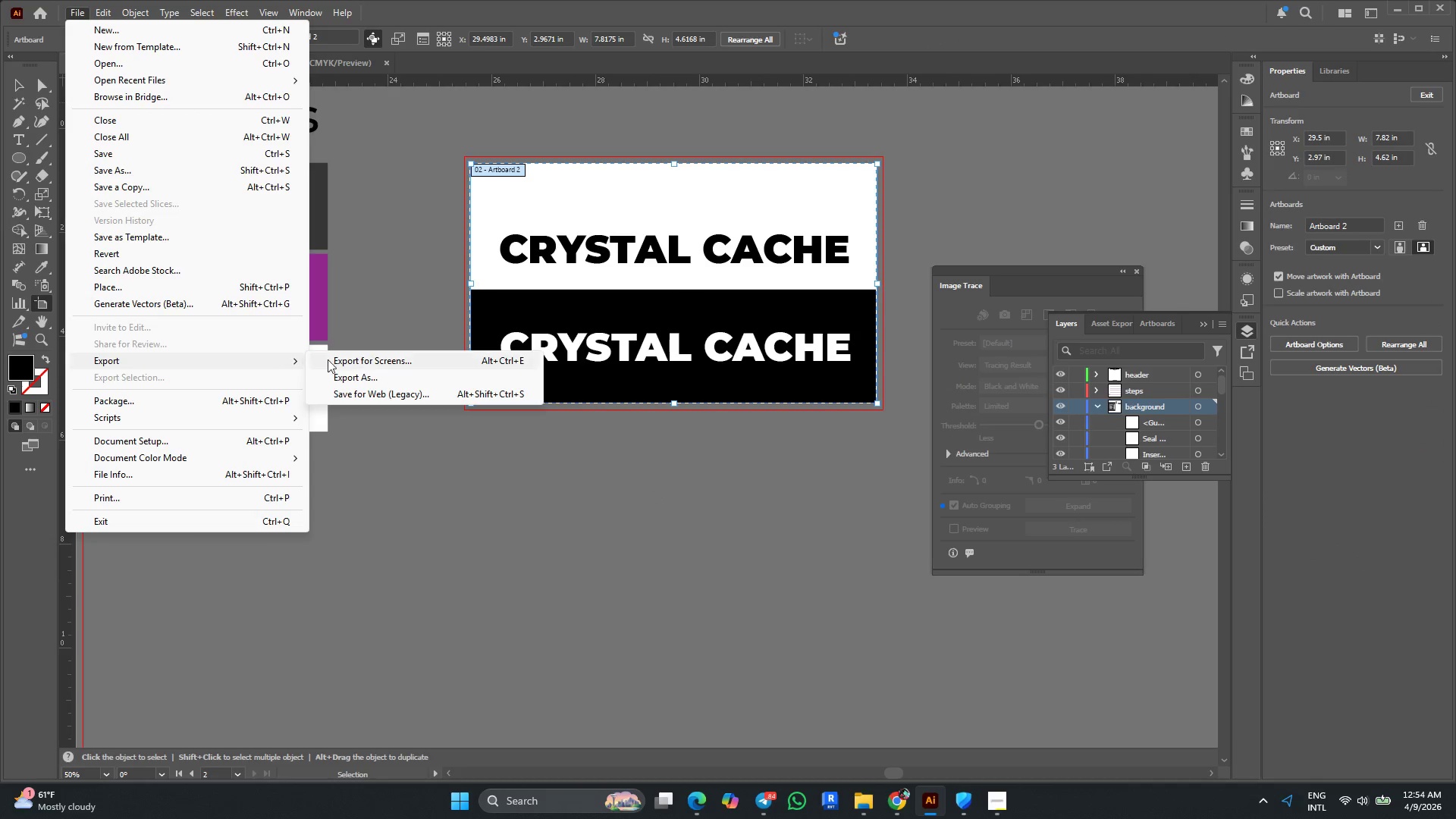 
left_click([364, 373])
 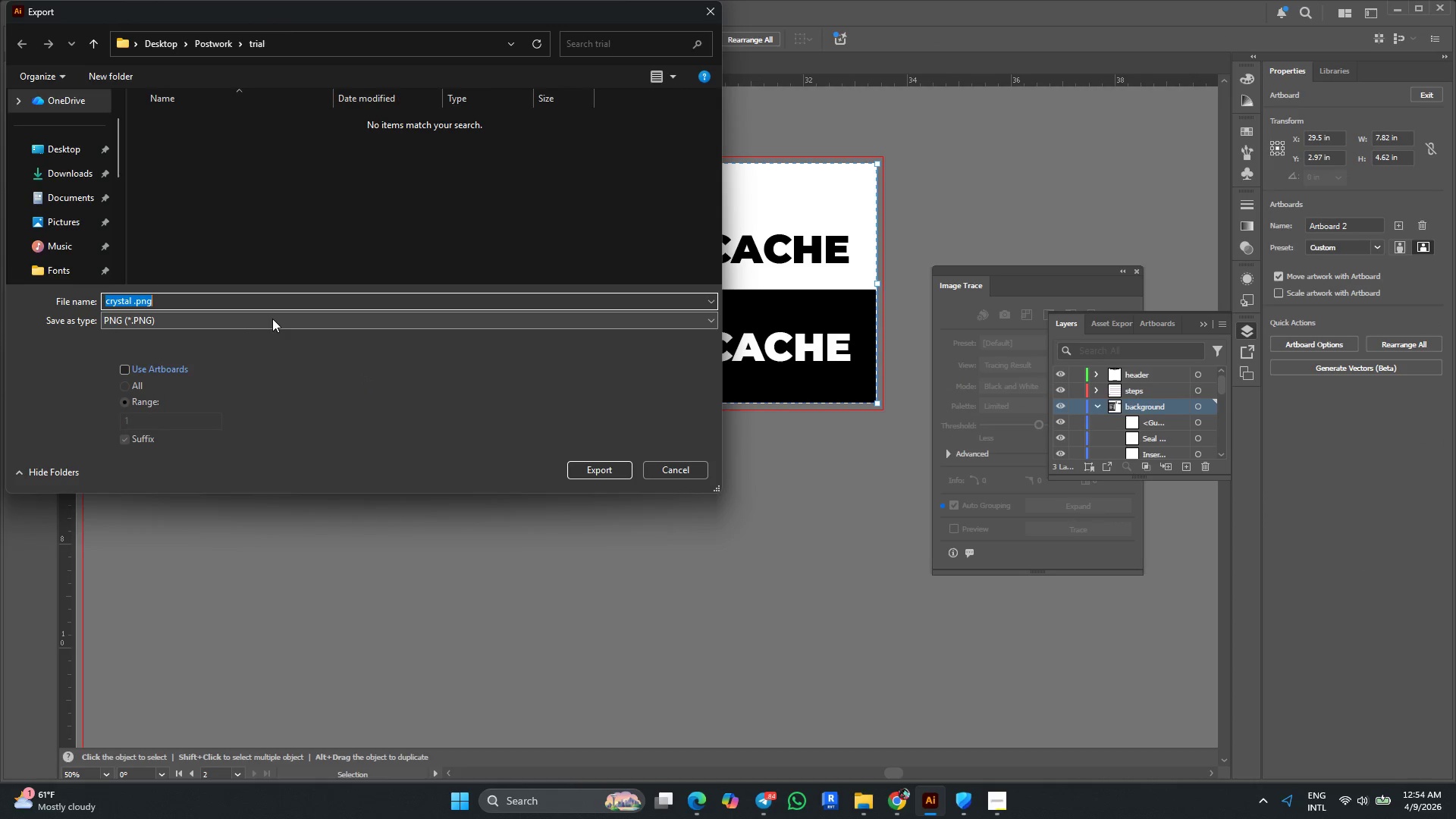 
left_click([272, 318])
 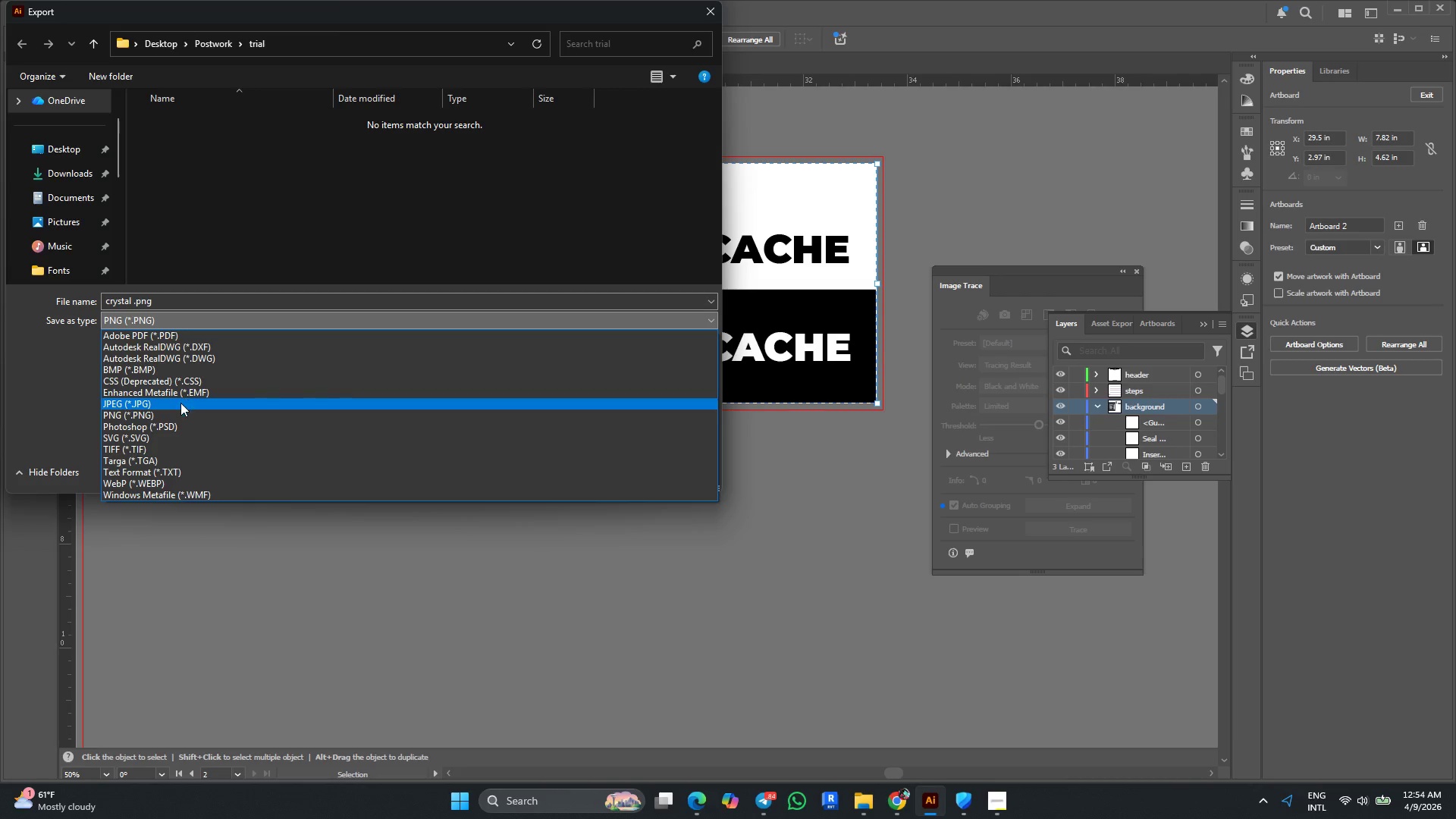 
left_click([180, 405])
 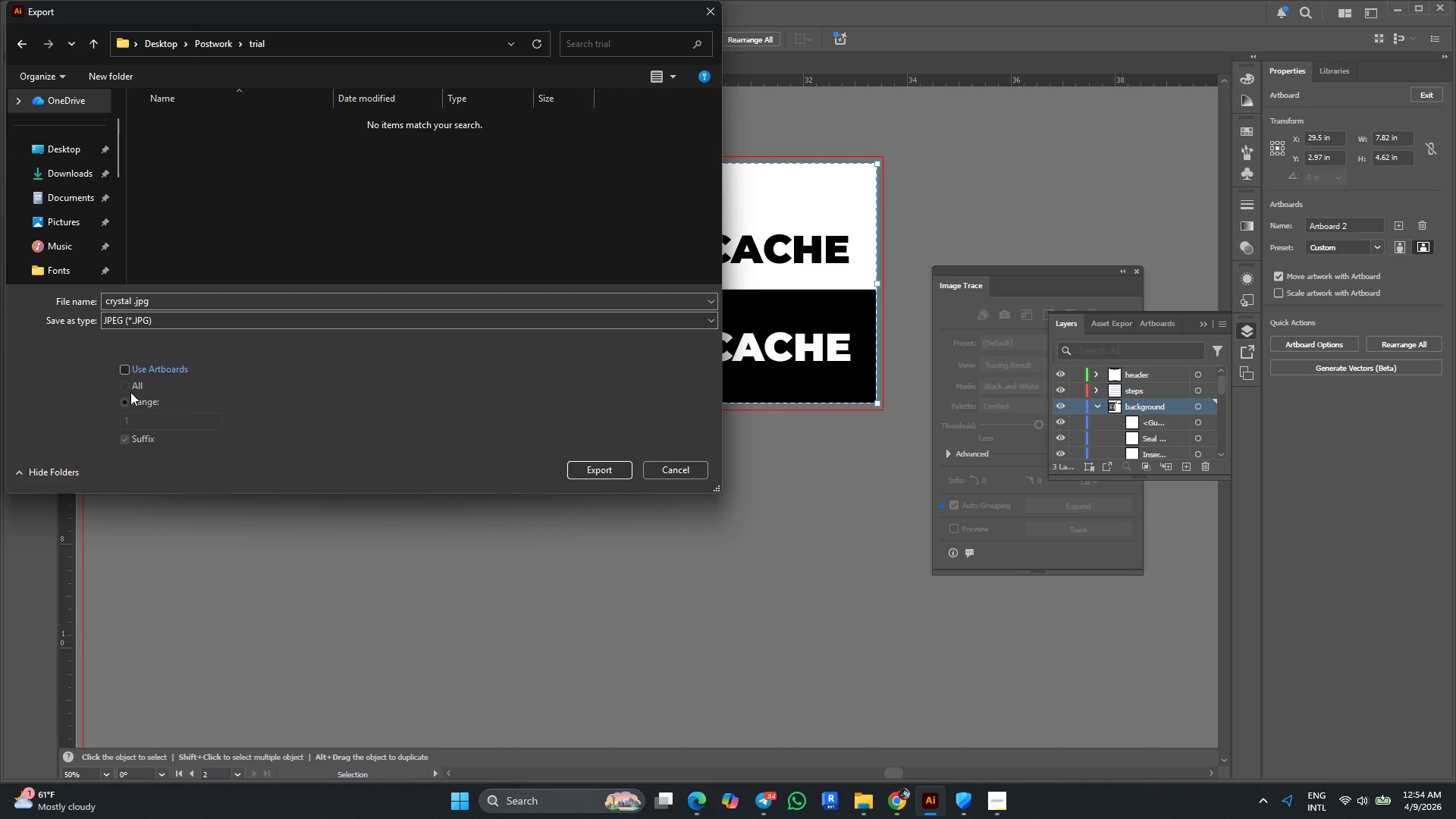 
left_click([123, 362])
 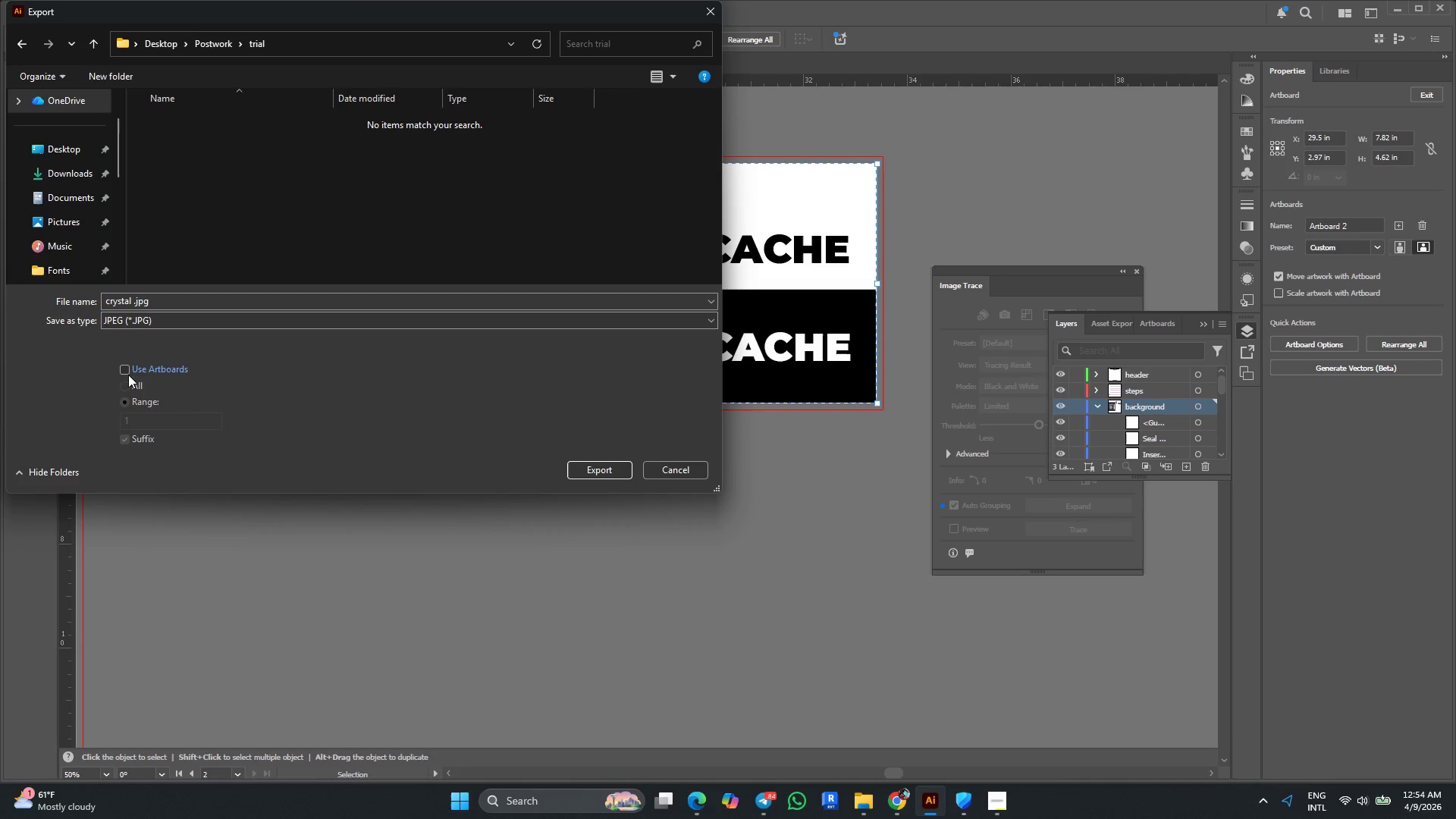 
left_click([127, 371])
 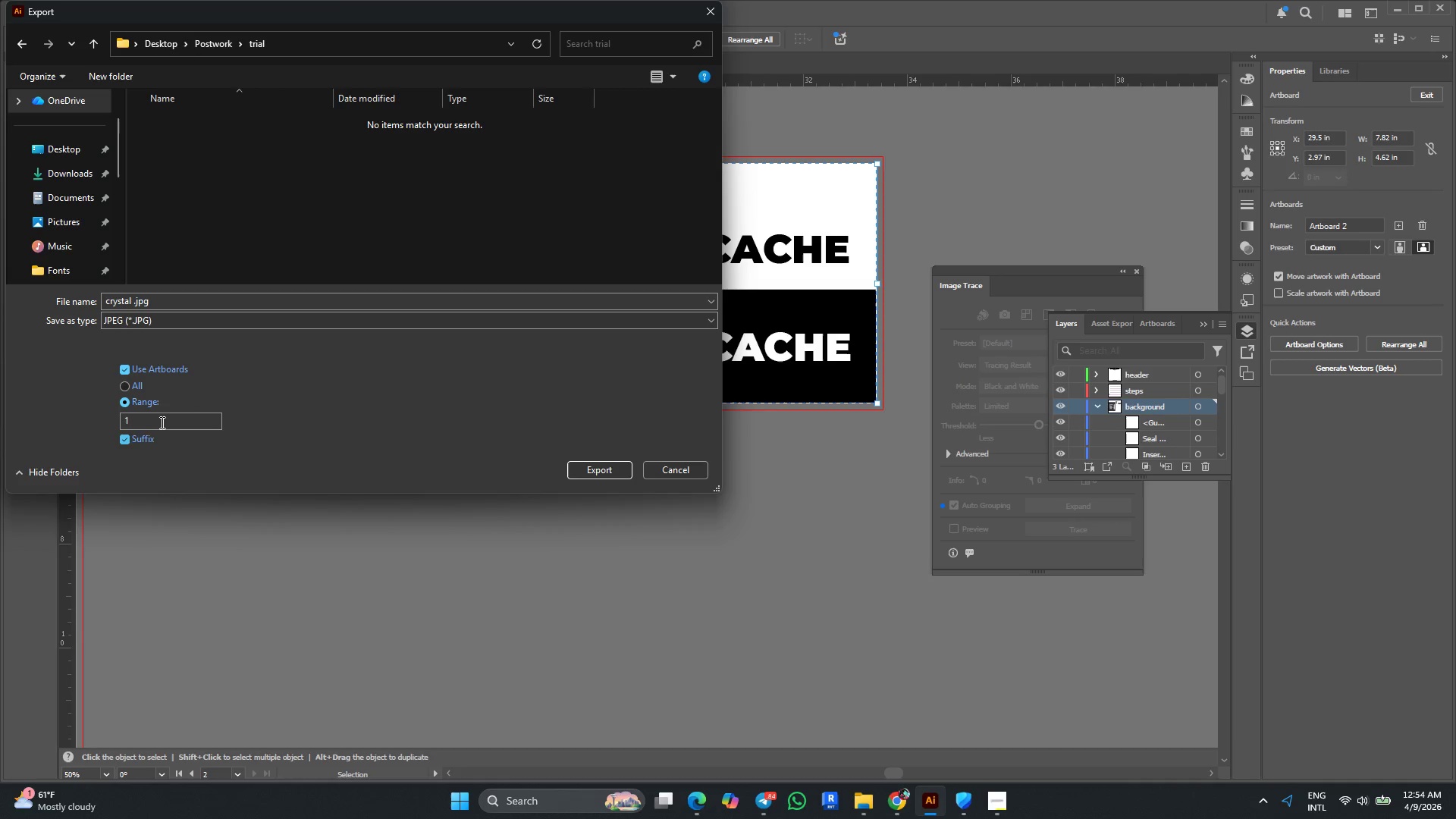 
left_click_drag(start_coordinate=[158, 414], to_coordinate=[106, 419])
 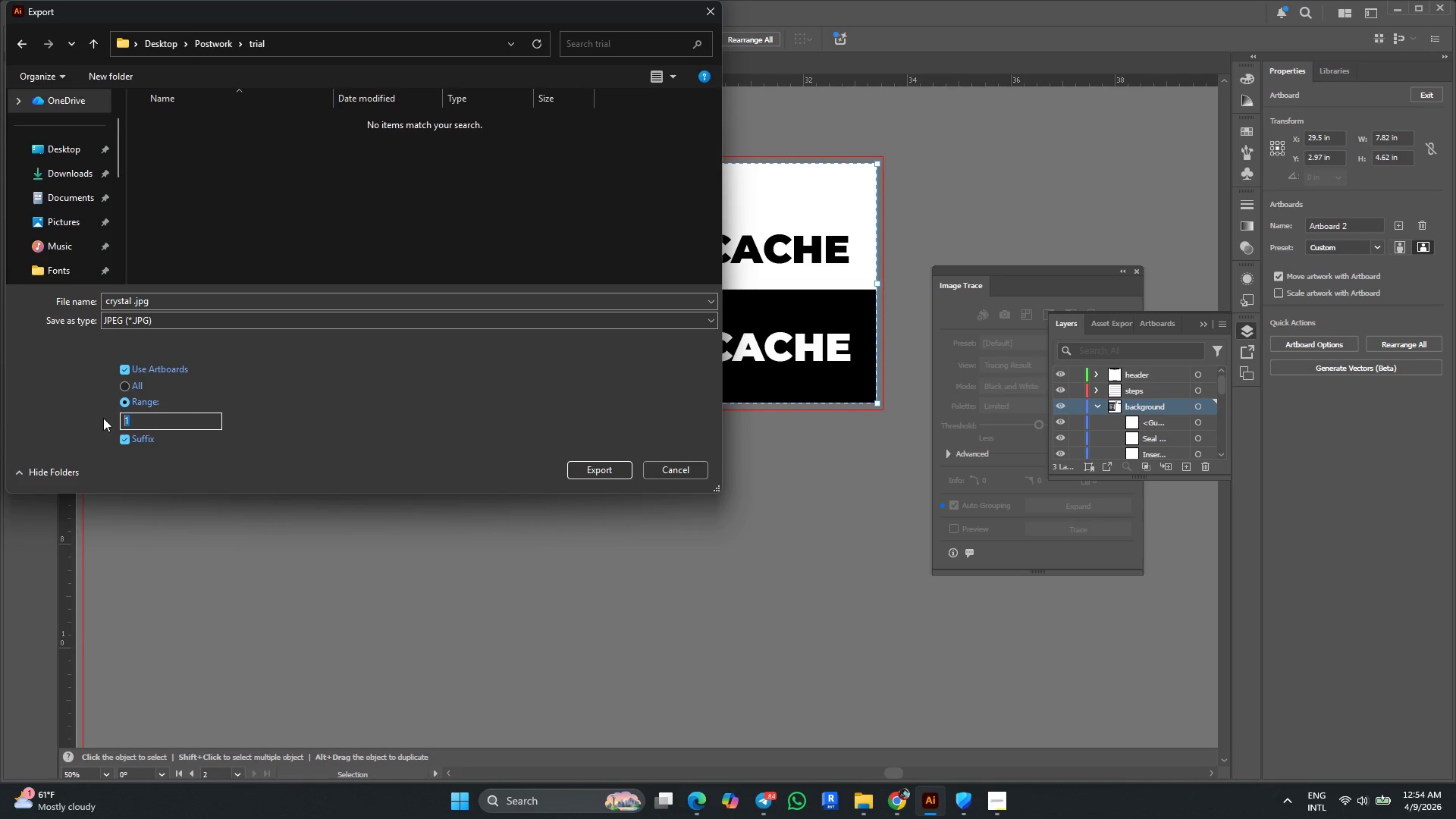 
key(2)
 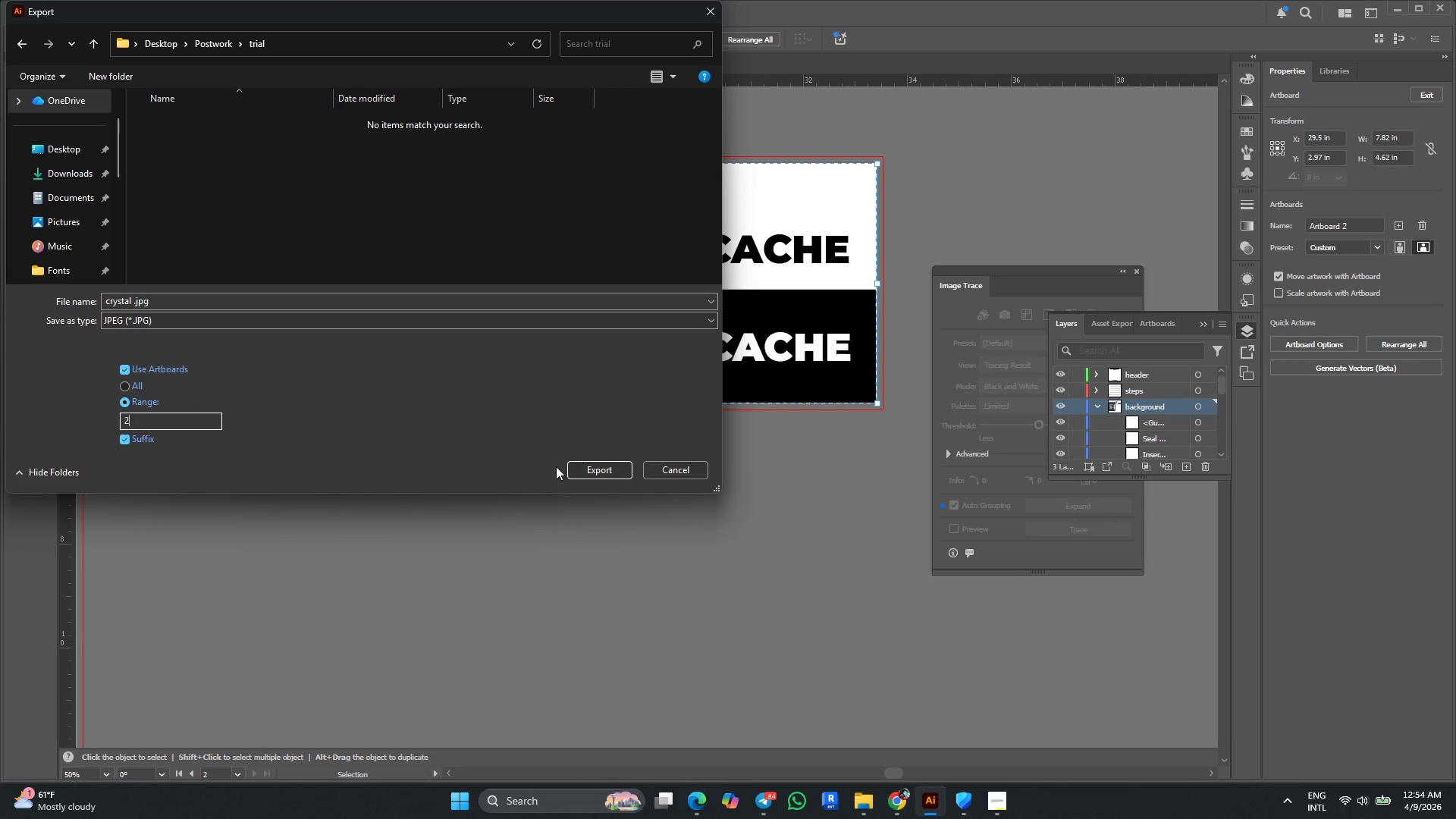 
left_click([572, 466])
 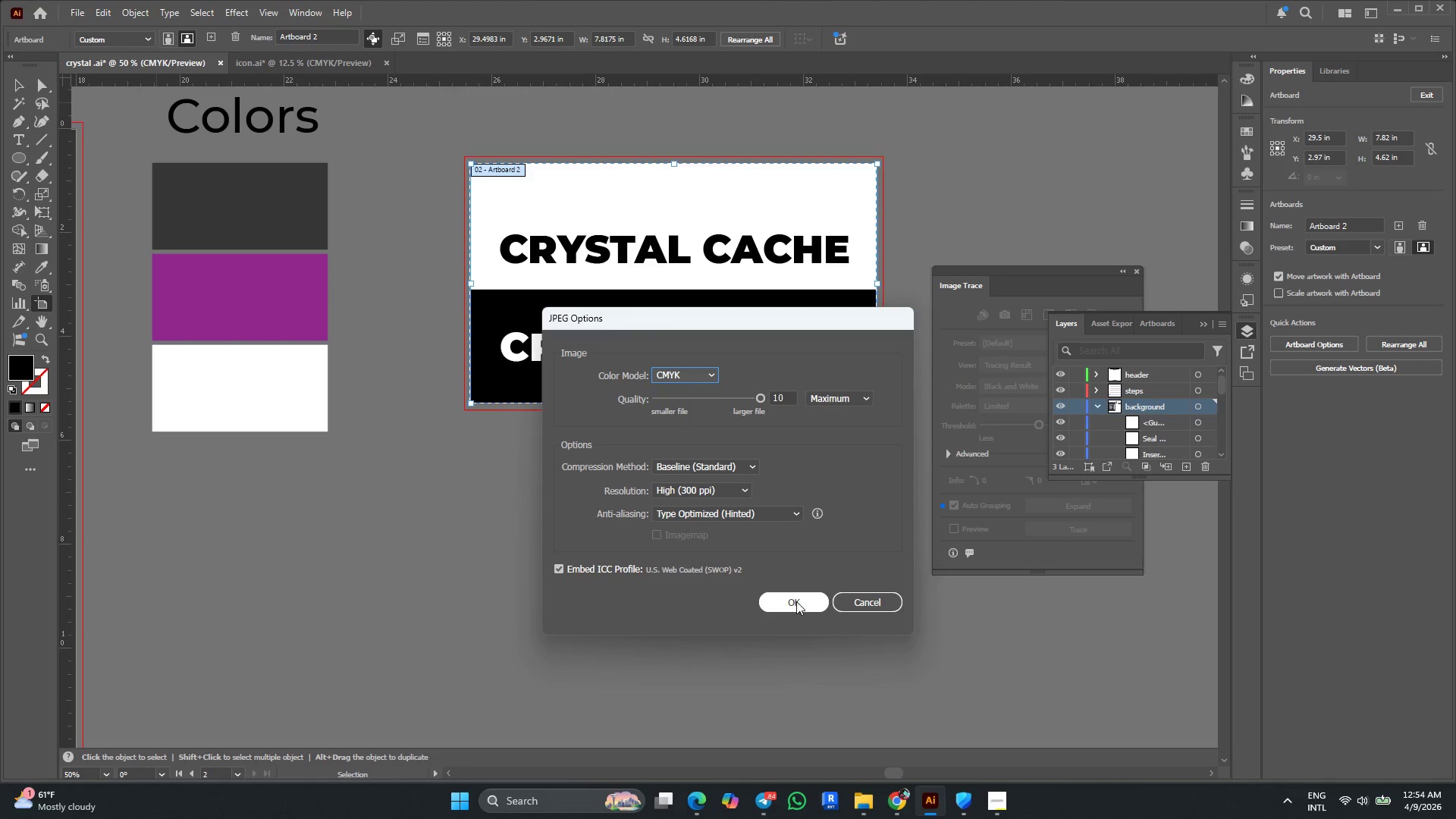 
left_click([796, 602])
 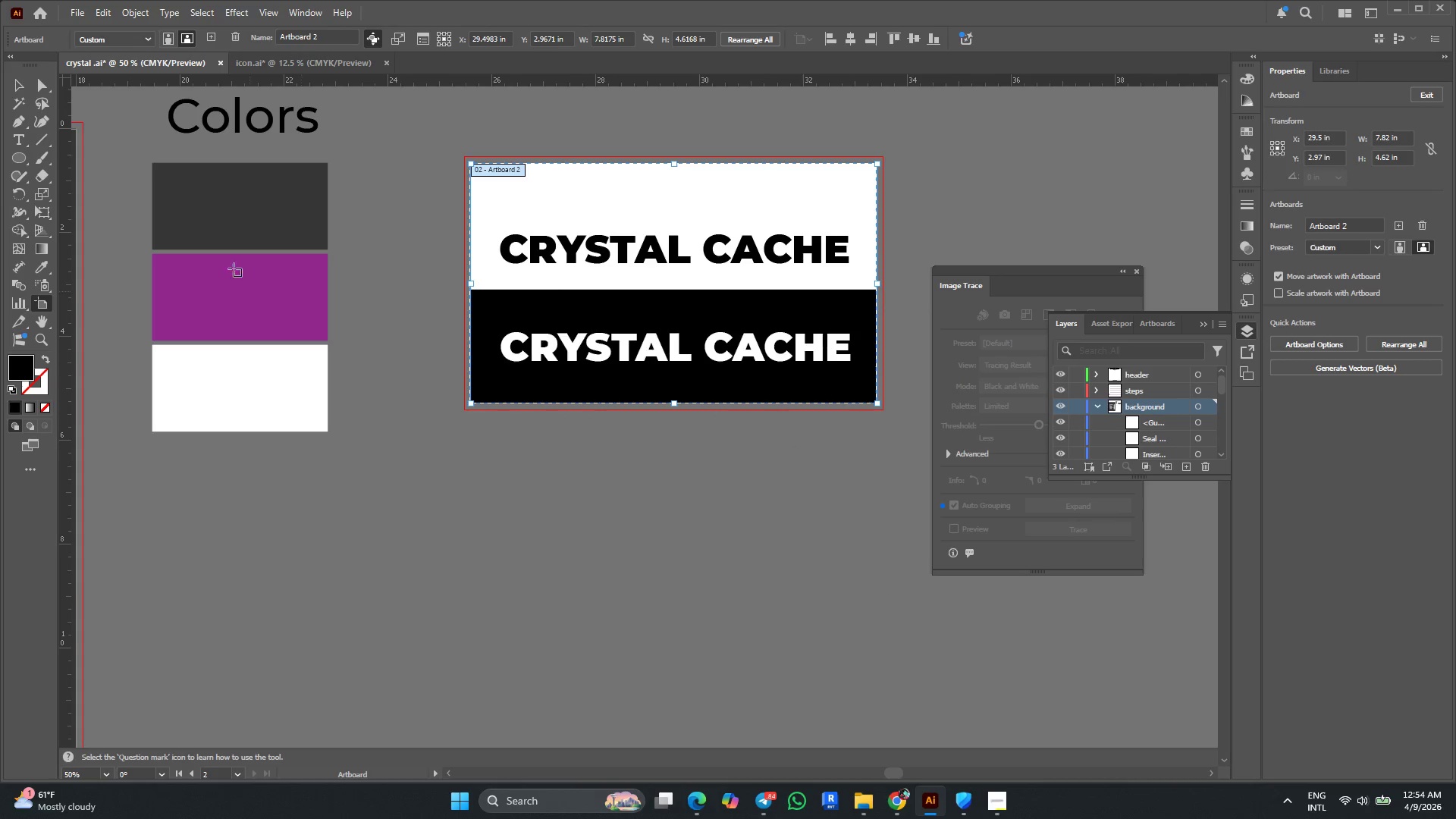 
mouse_move([37, 110])
 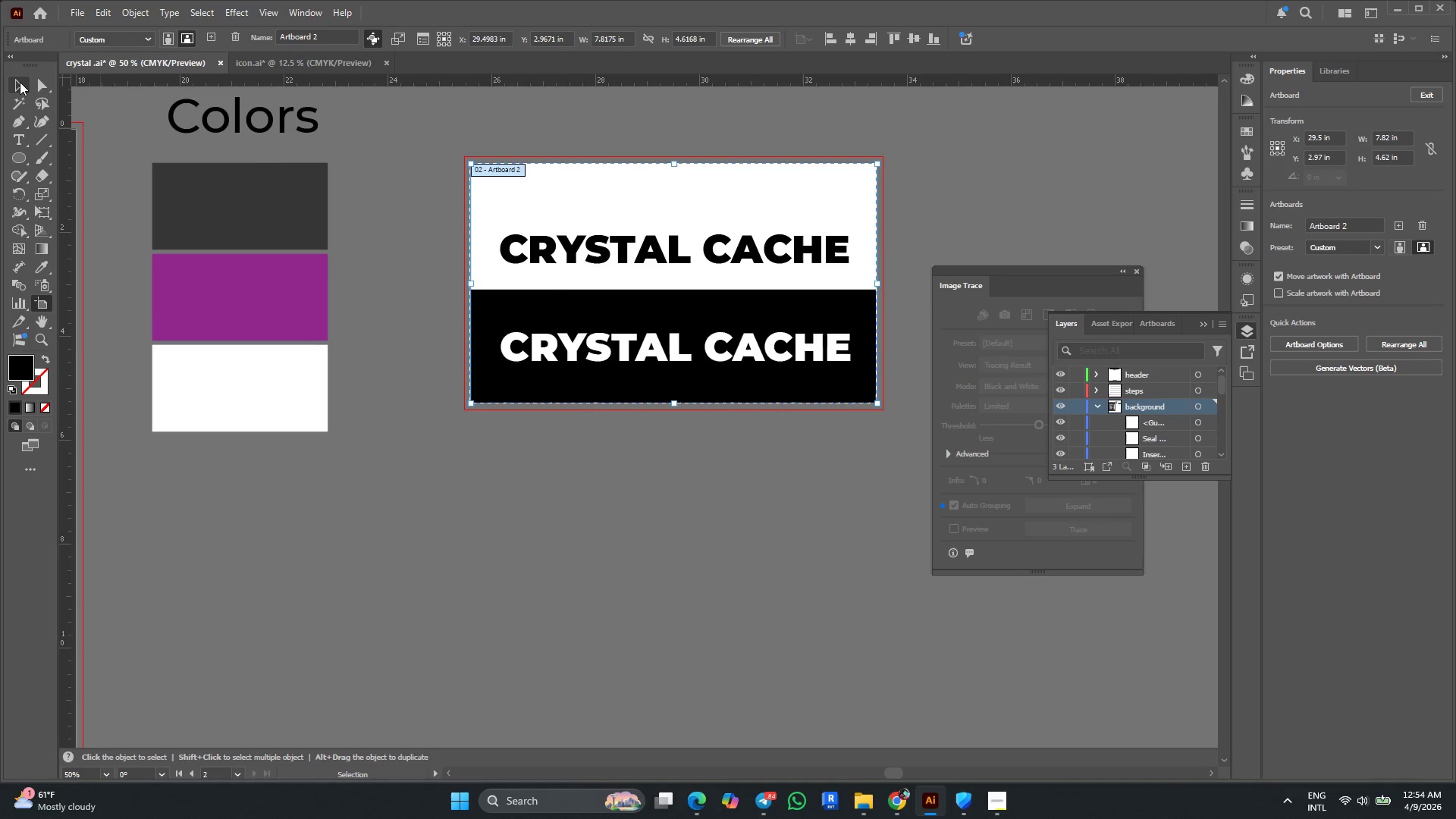 
left_click([14, 80])
 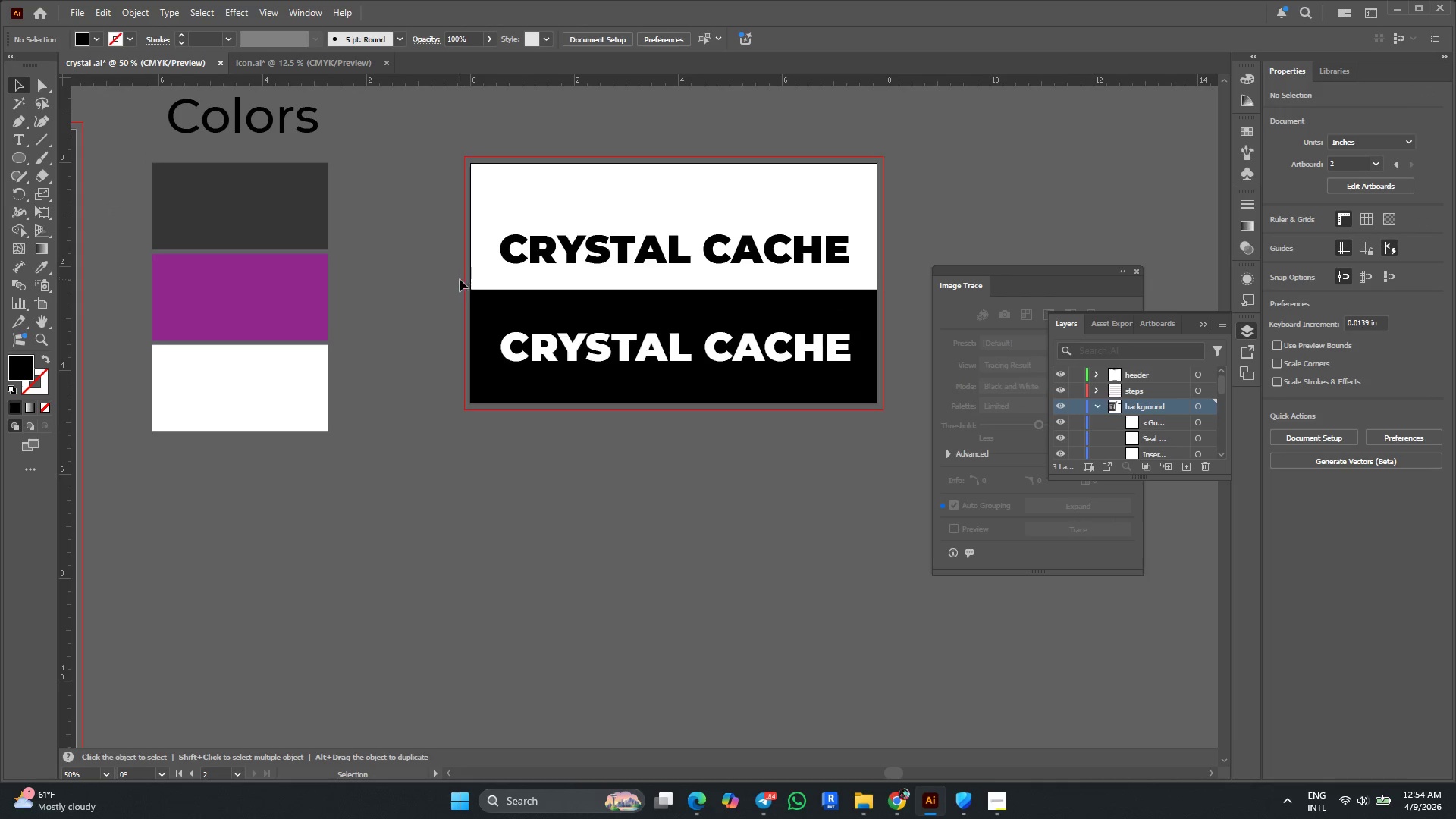 
left_click([391, 264])
 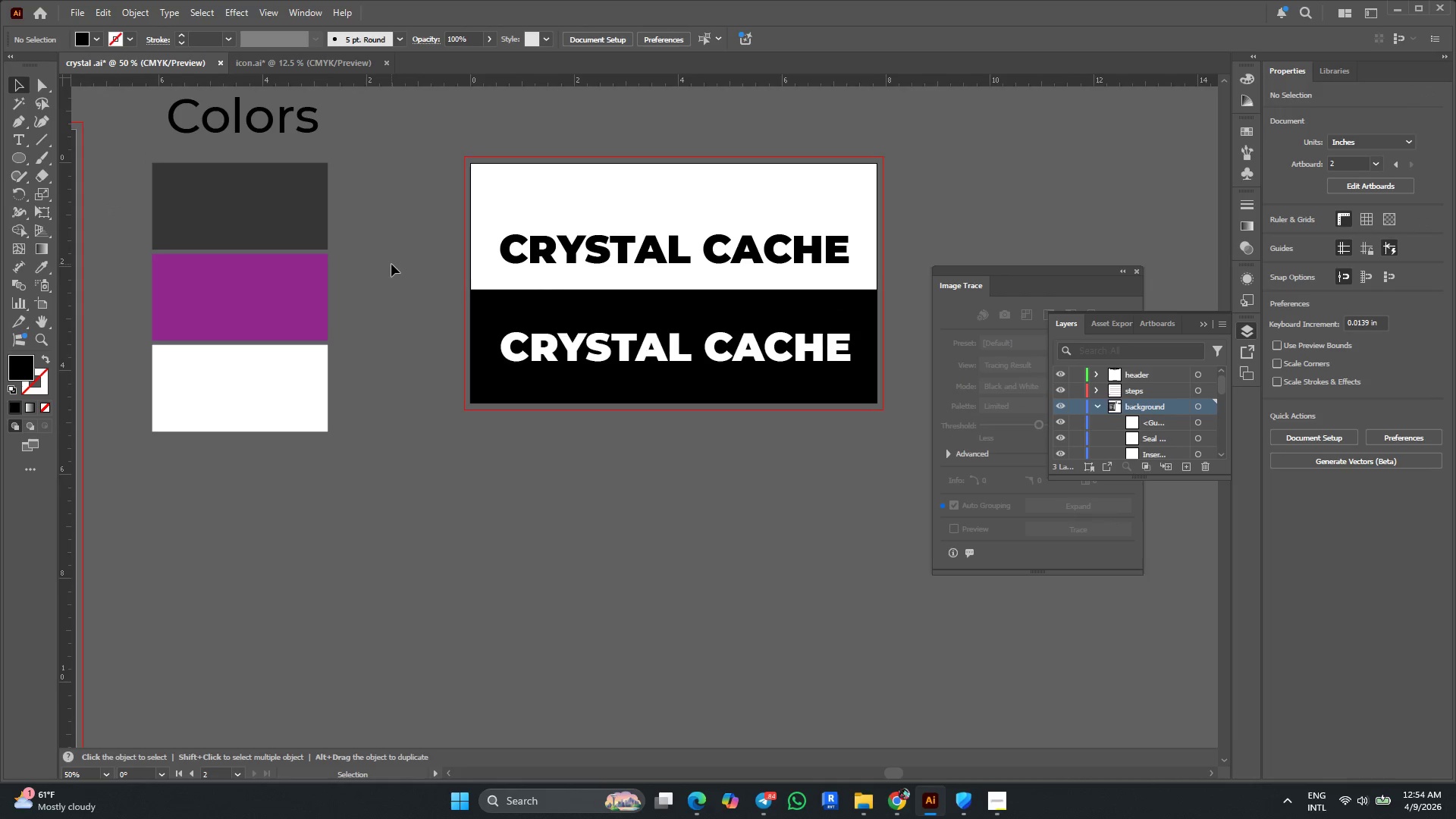 